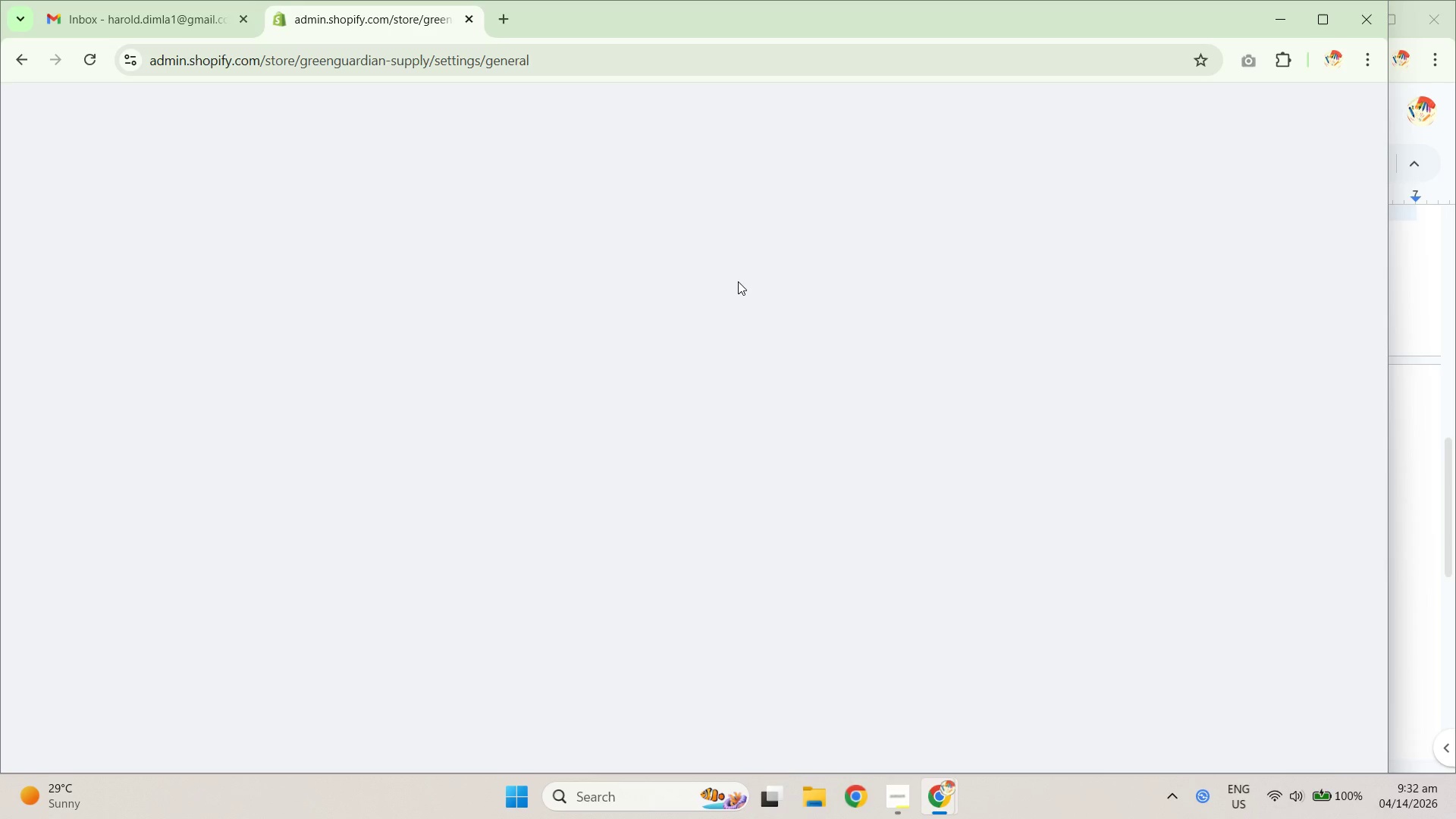 
left_click([708, 290])
 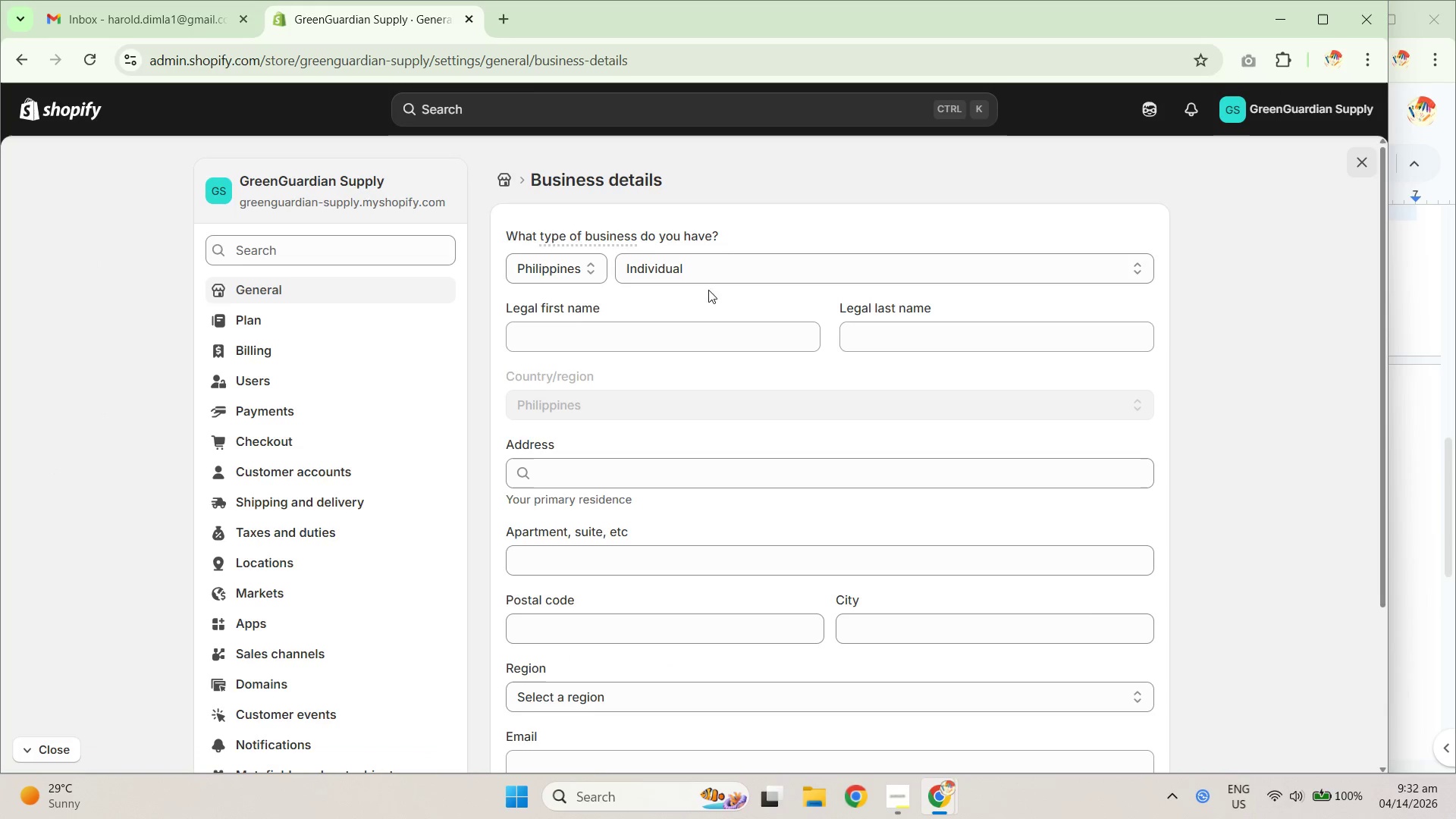 
left_click([526, 270])
 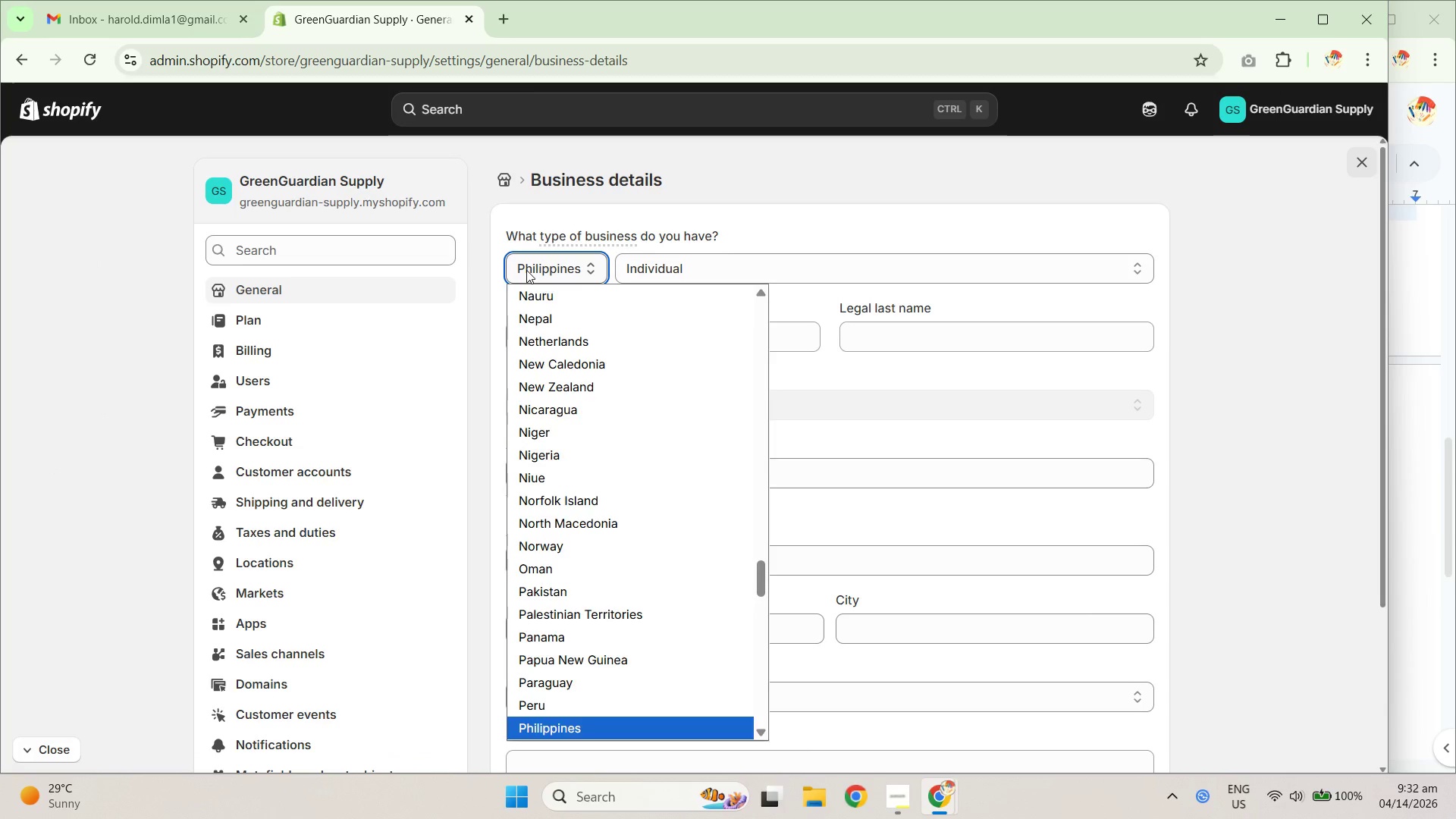 
type(united)
 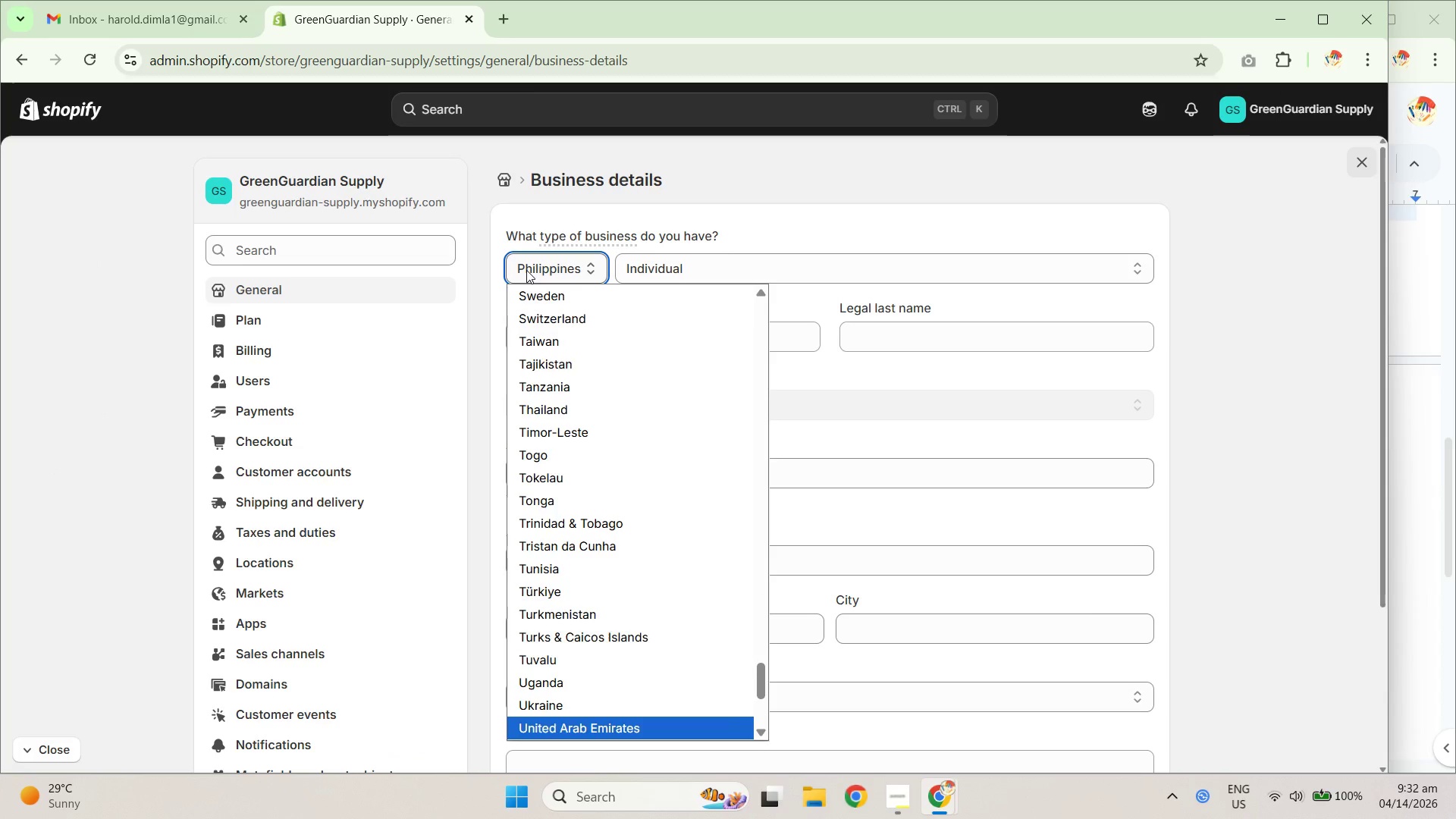 
key(ArrowDown)
 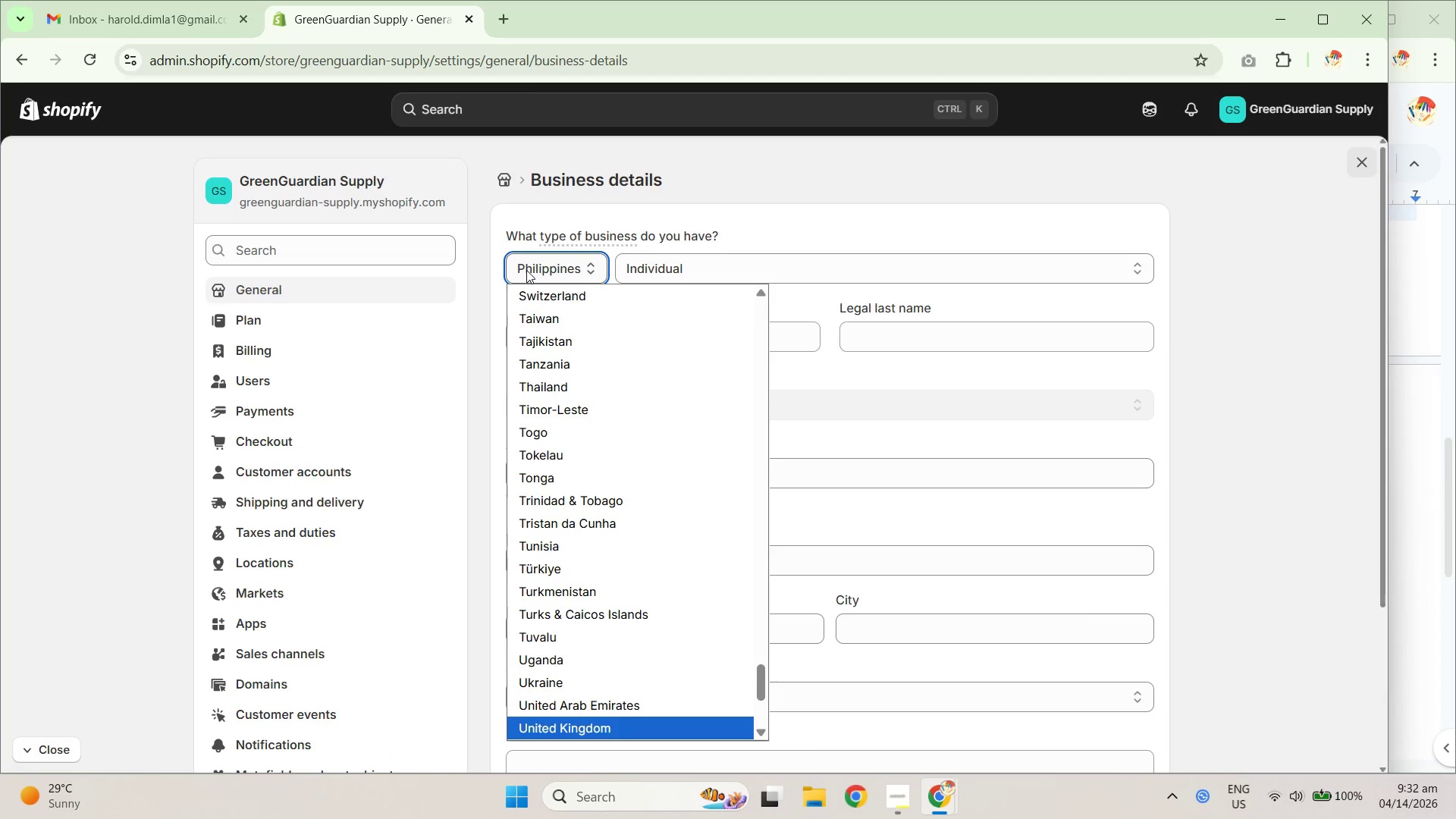 
key(ArrowDown)
 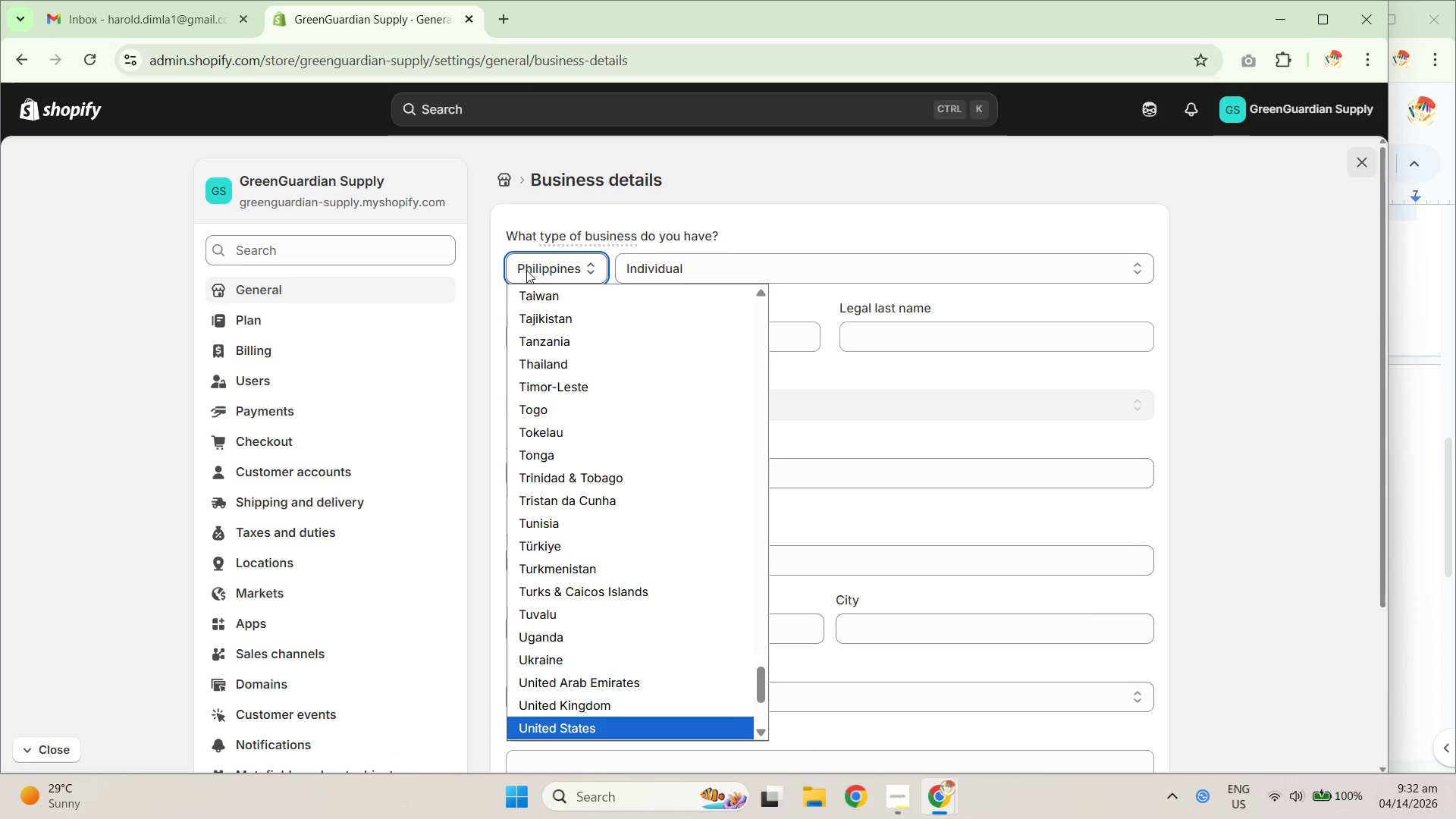 
key(ArrowDown)
 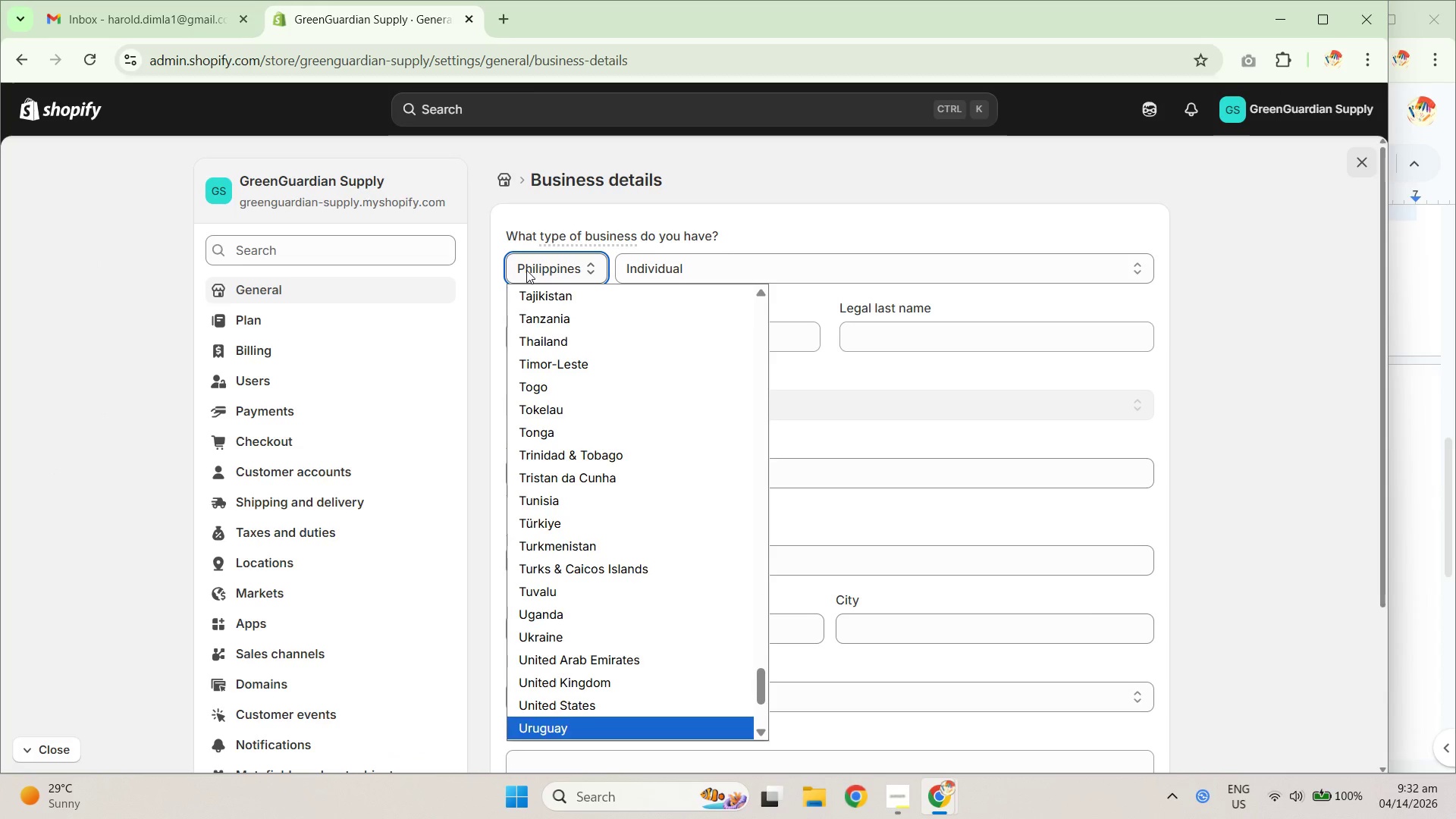 
key(ArrowUp)
 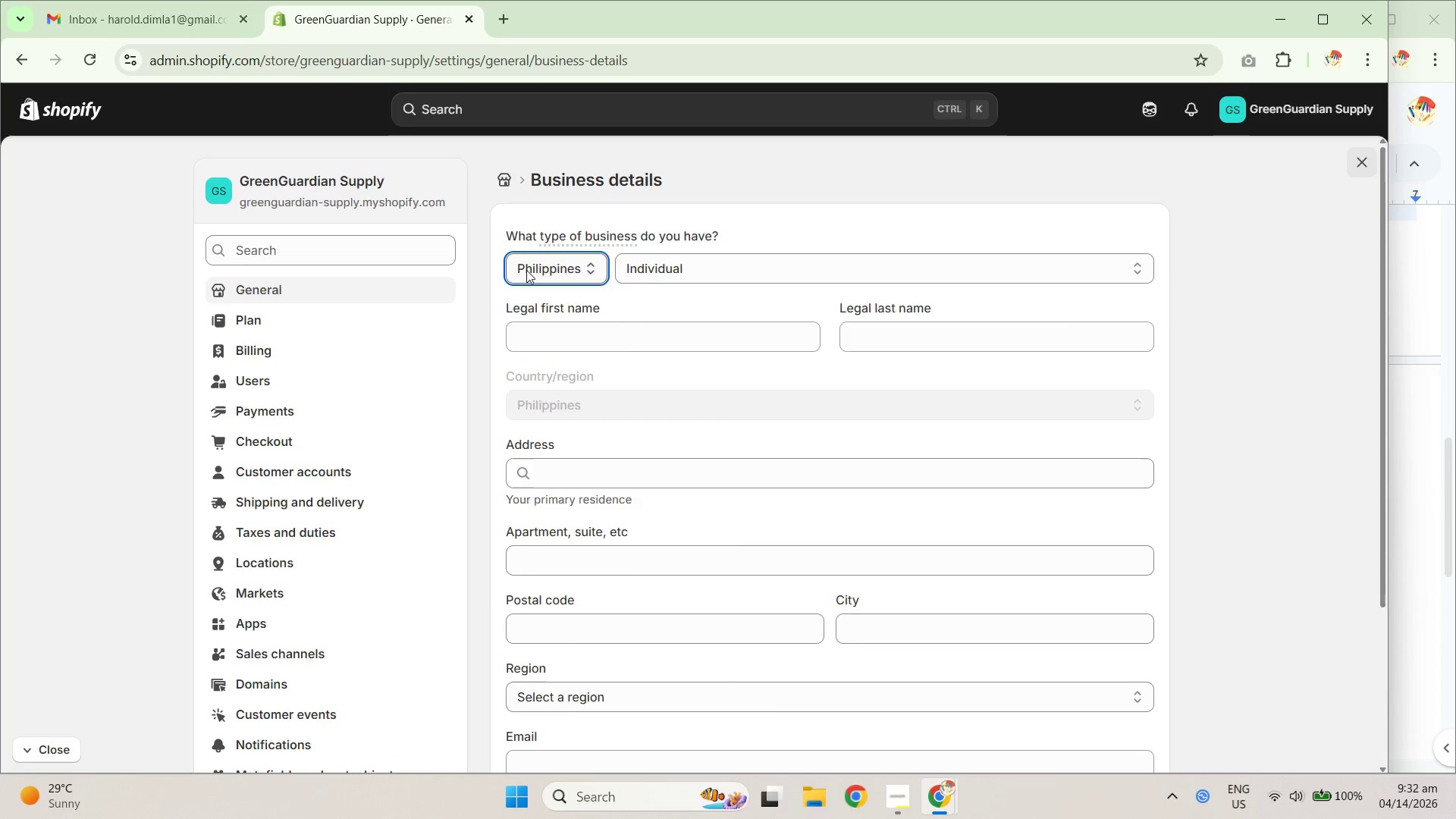 
key(Enter)
 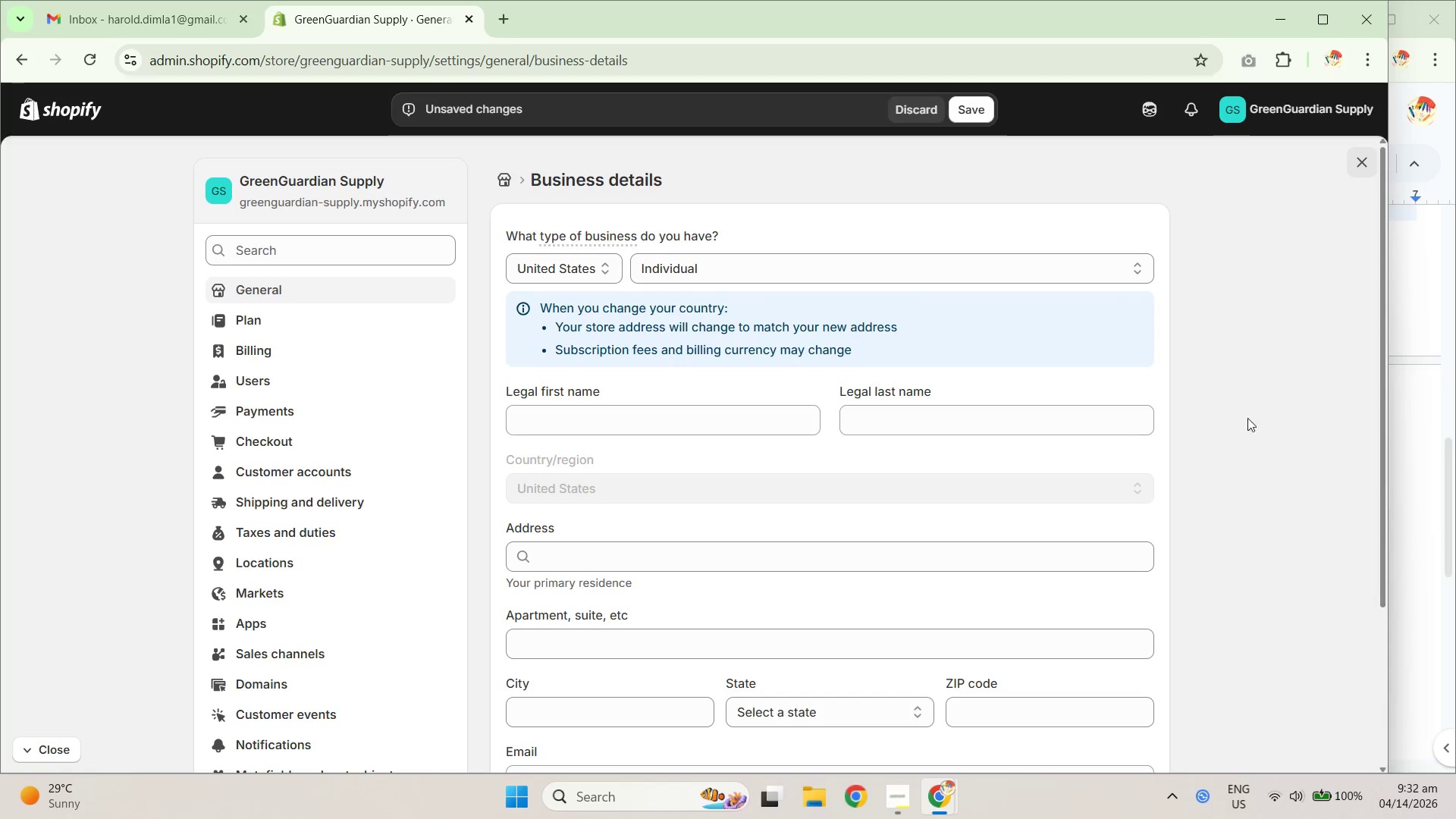 
left_click([1400, 439])
 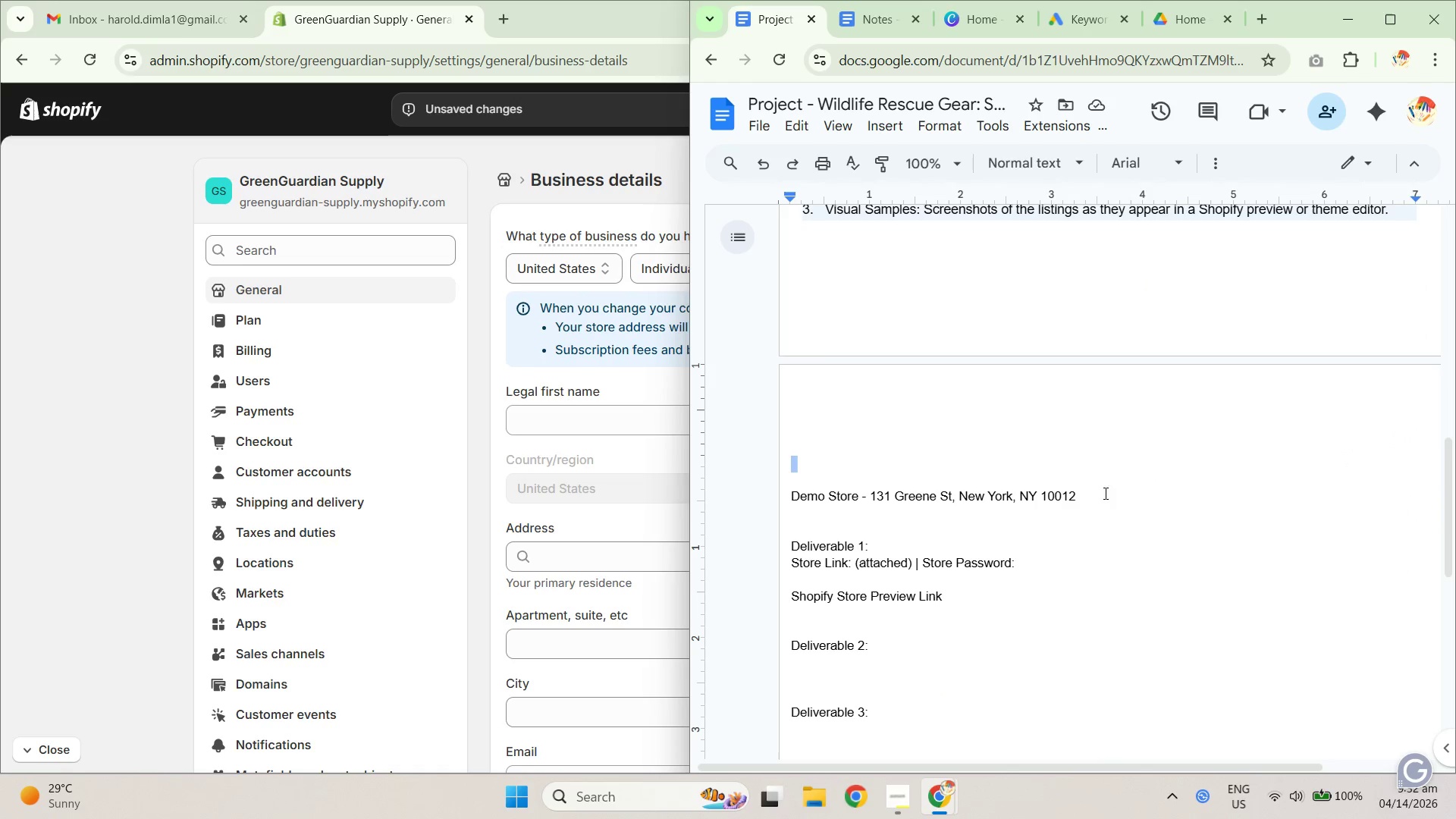 
left_click_drag(start_coordinate=[1106, 499], to_coordinate=[869, 496])
 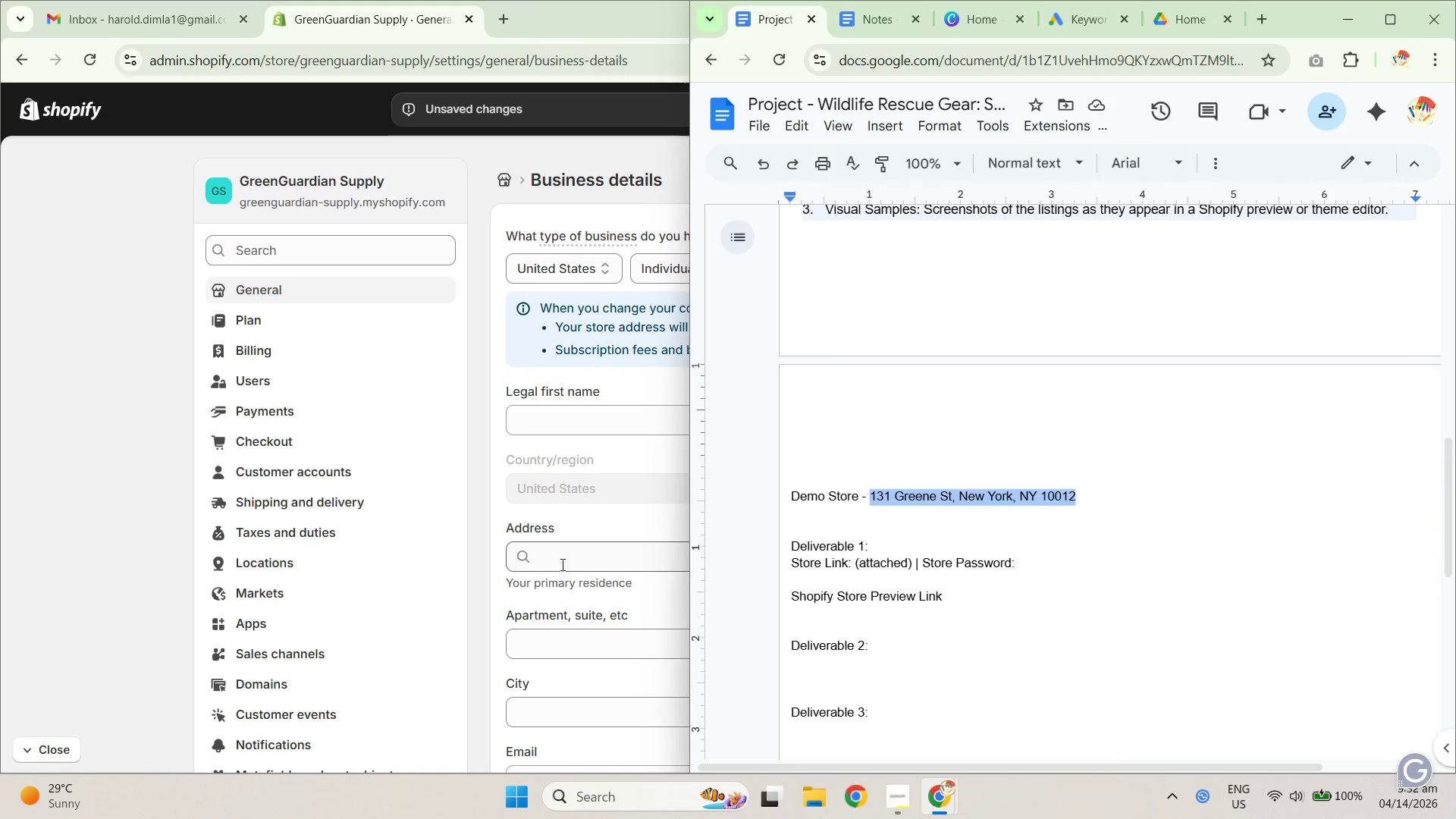 
key(Control+C)
 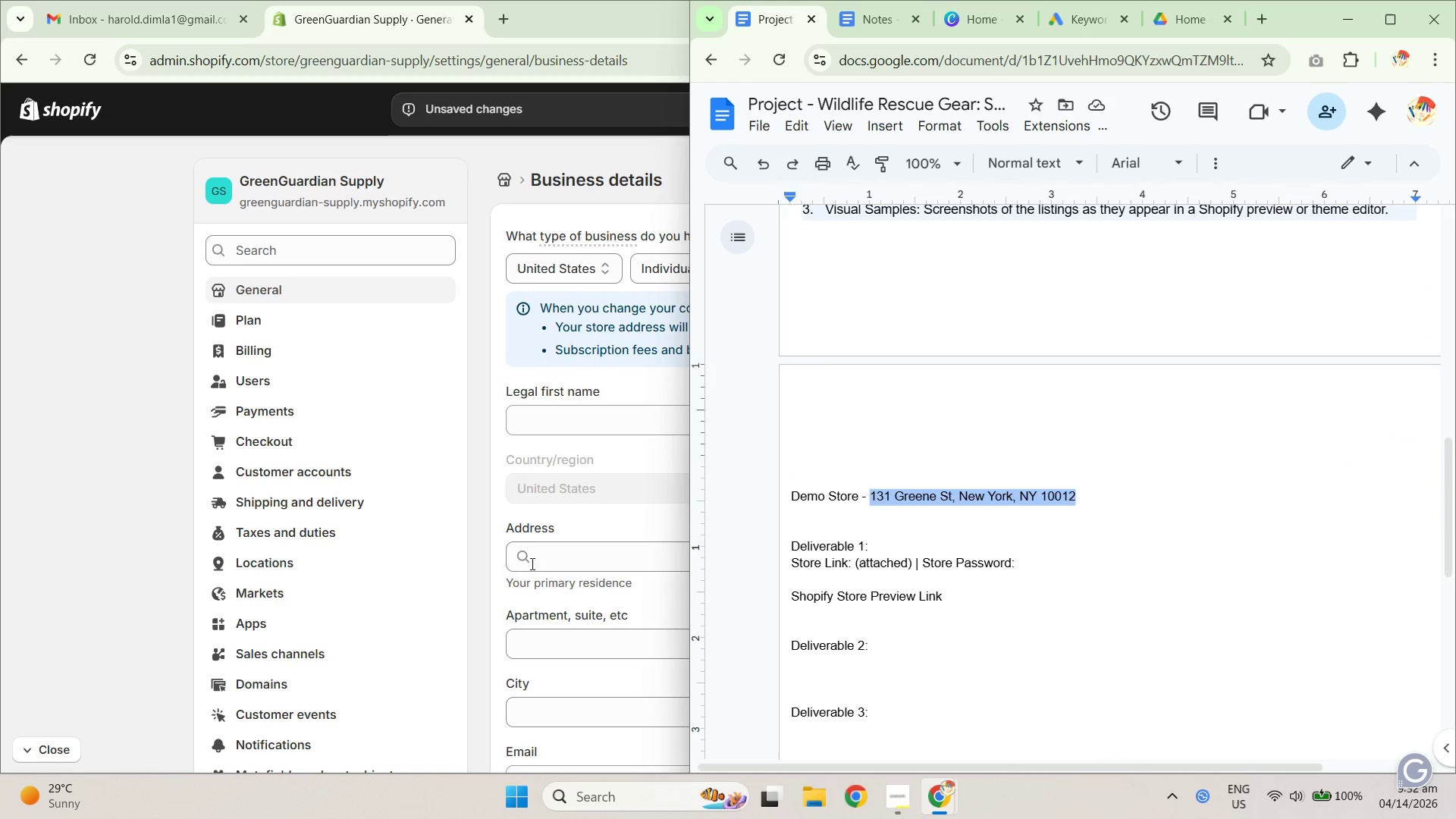 
key(Control+C)
 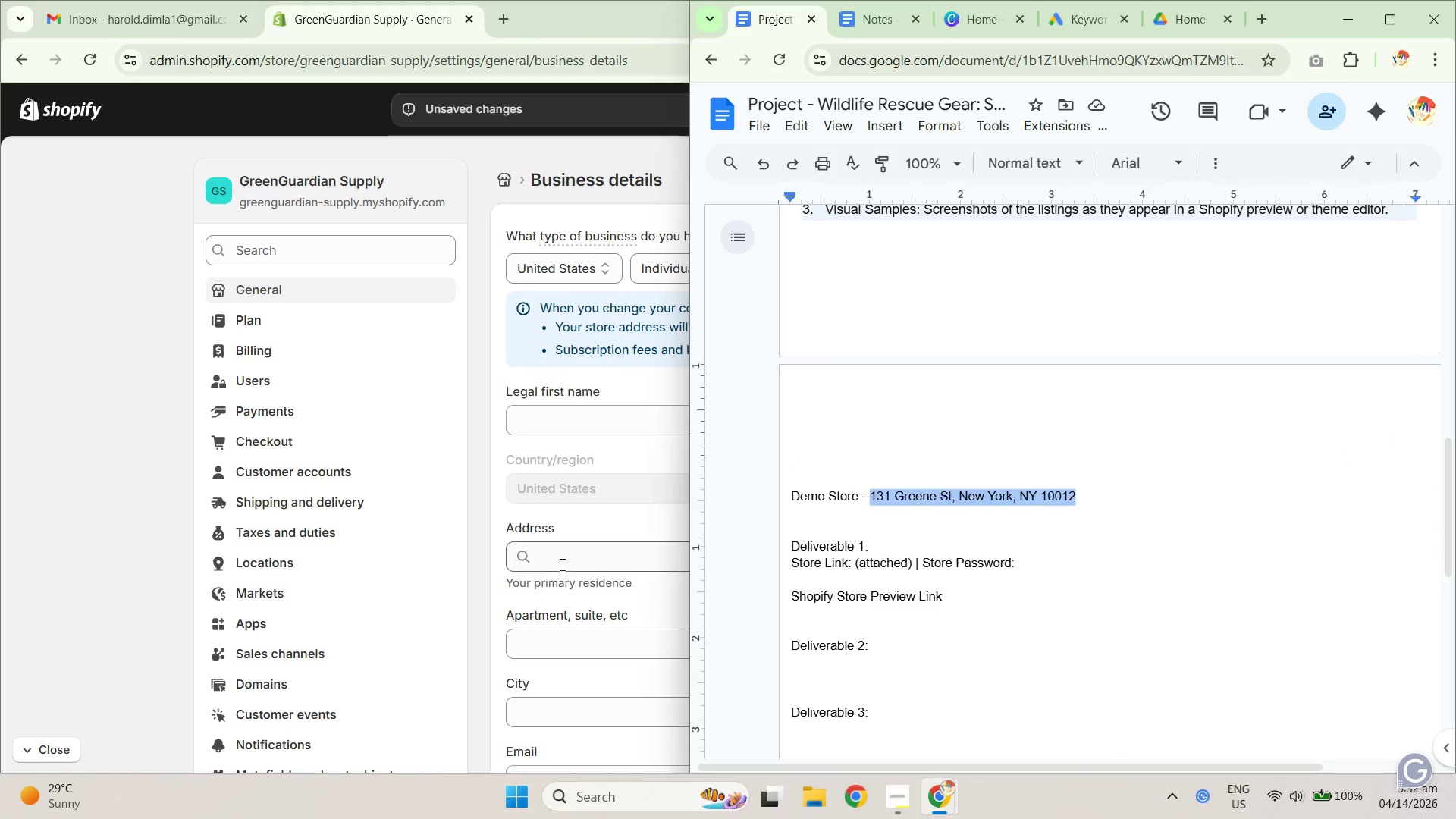 
key(Control+ControlLeft)
 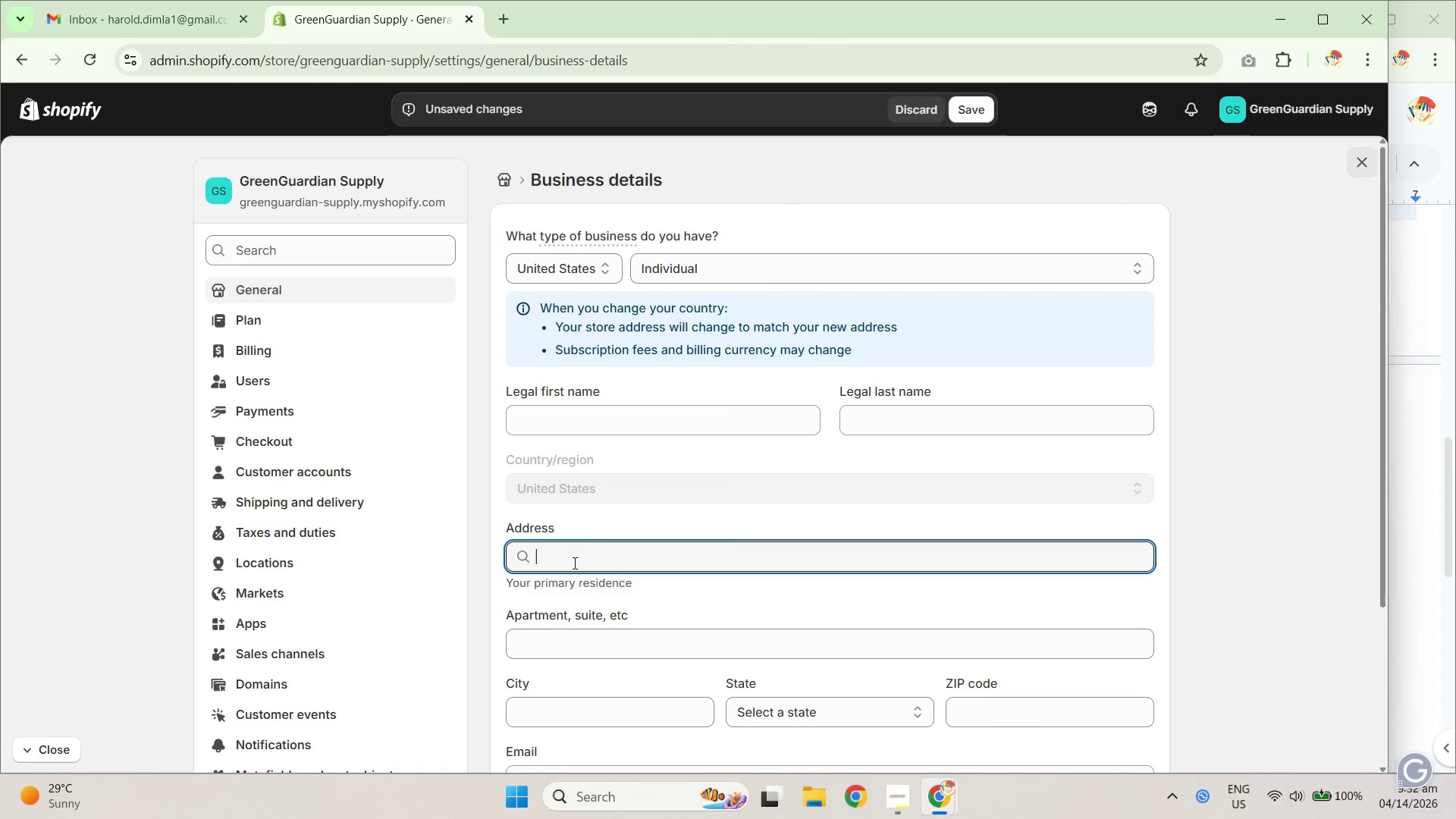 
key(Control+V)
 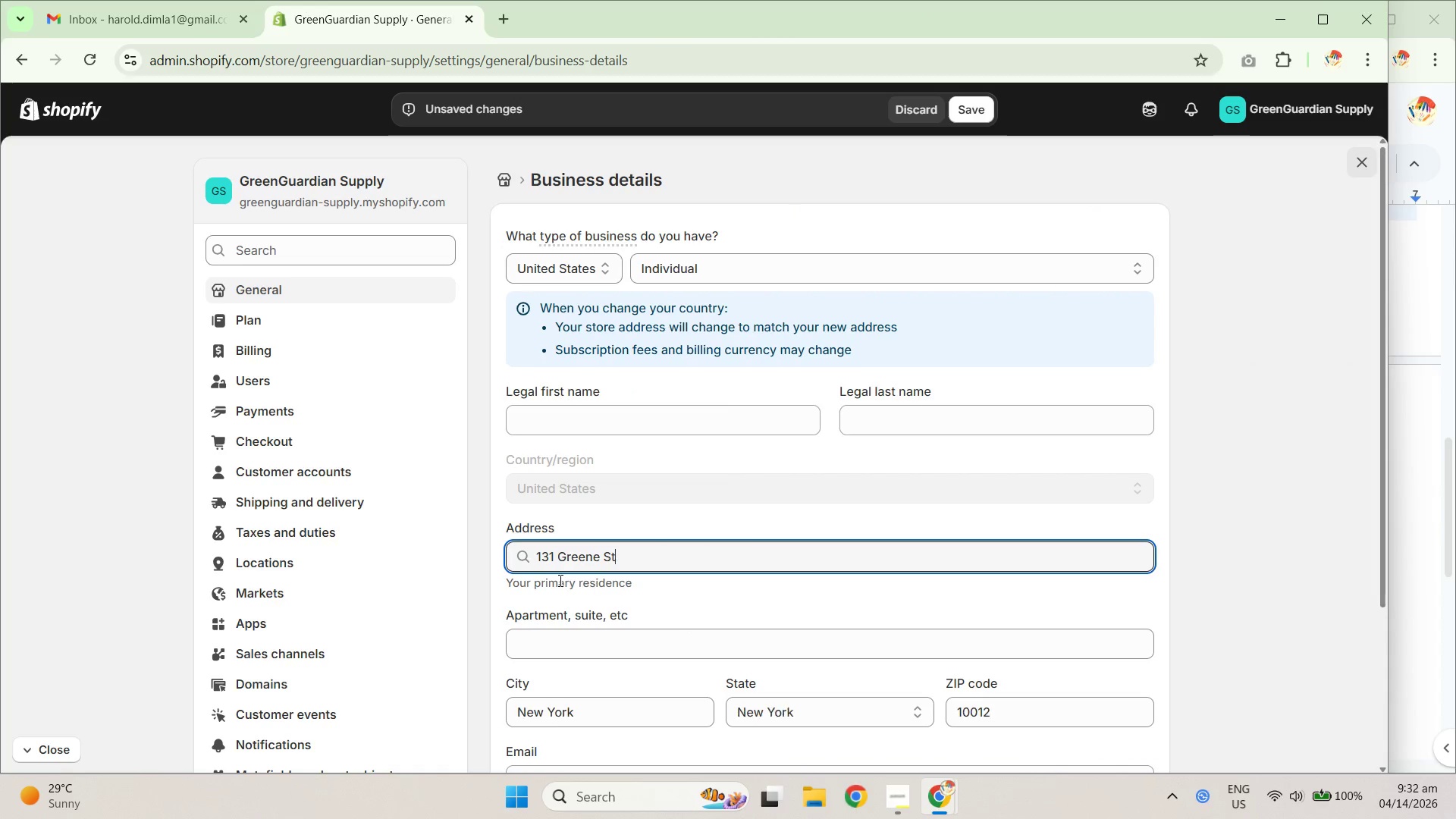 
left_click([579, 425])
 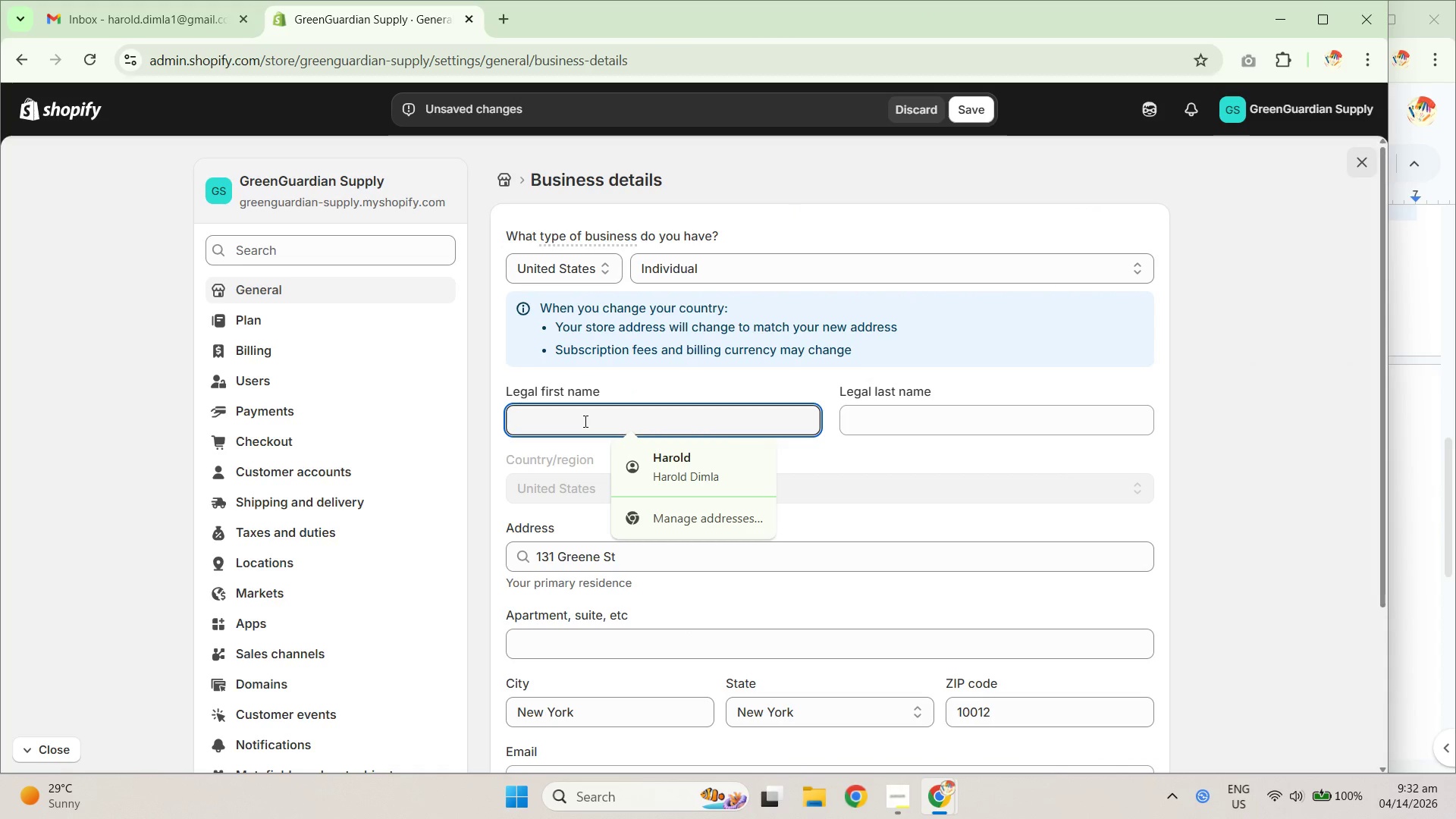 
type(Demo)
key(Tab)
type(Store)
 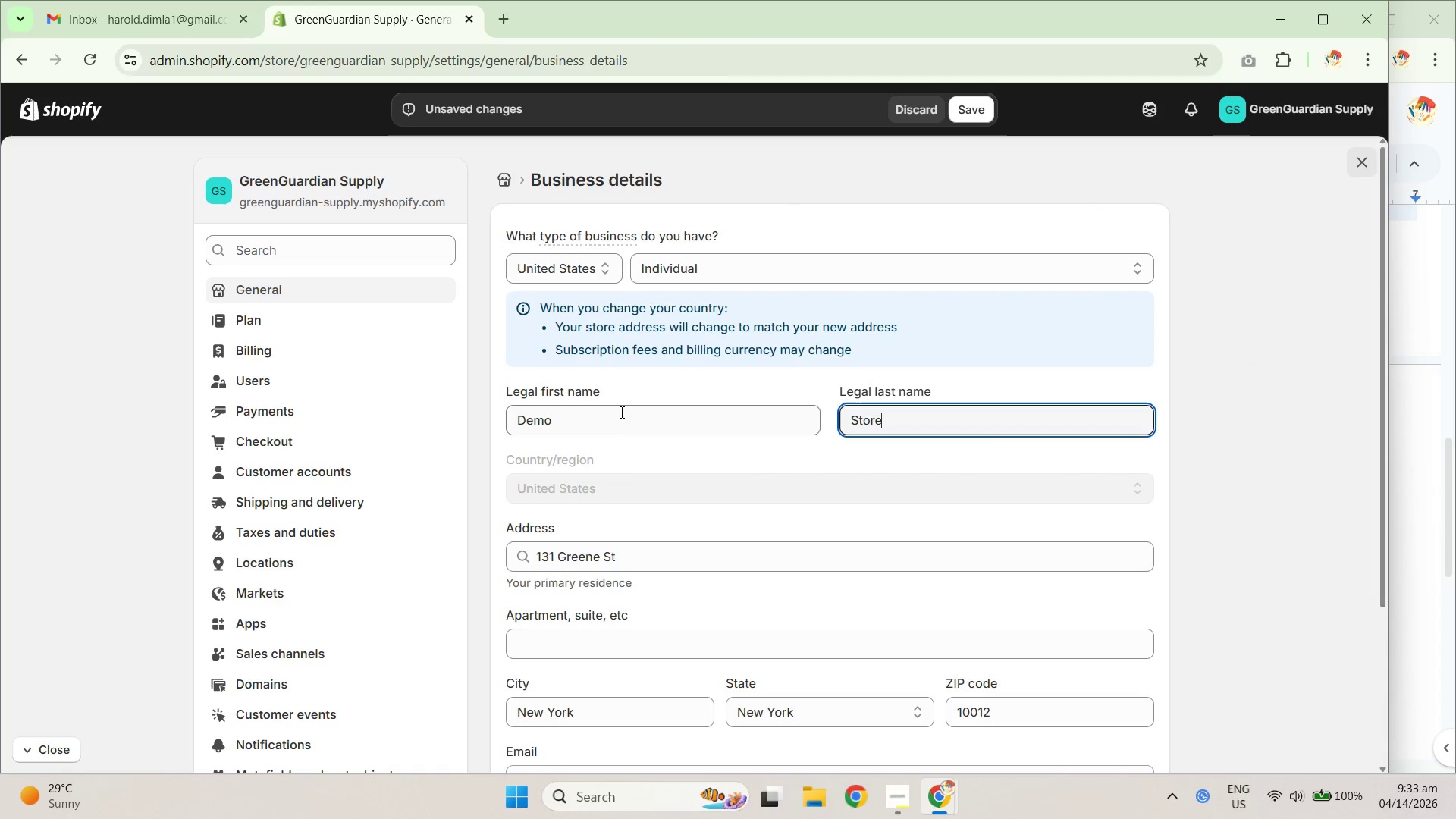 
type(Demo Store - )
 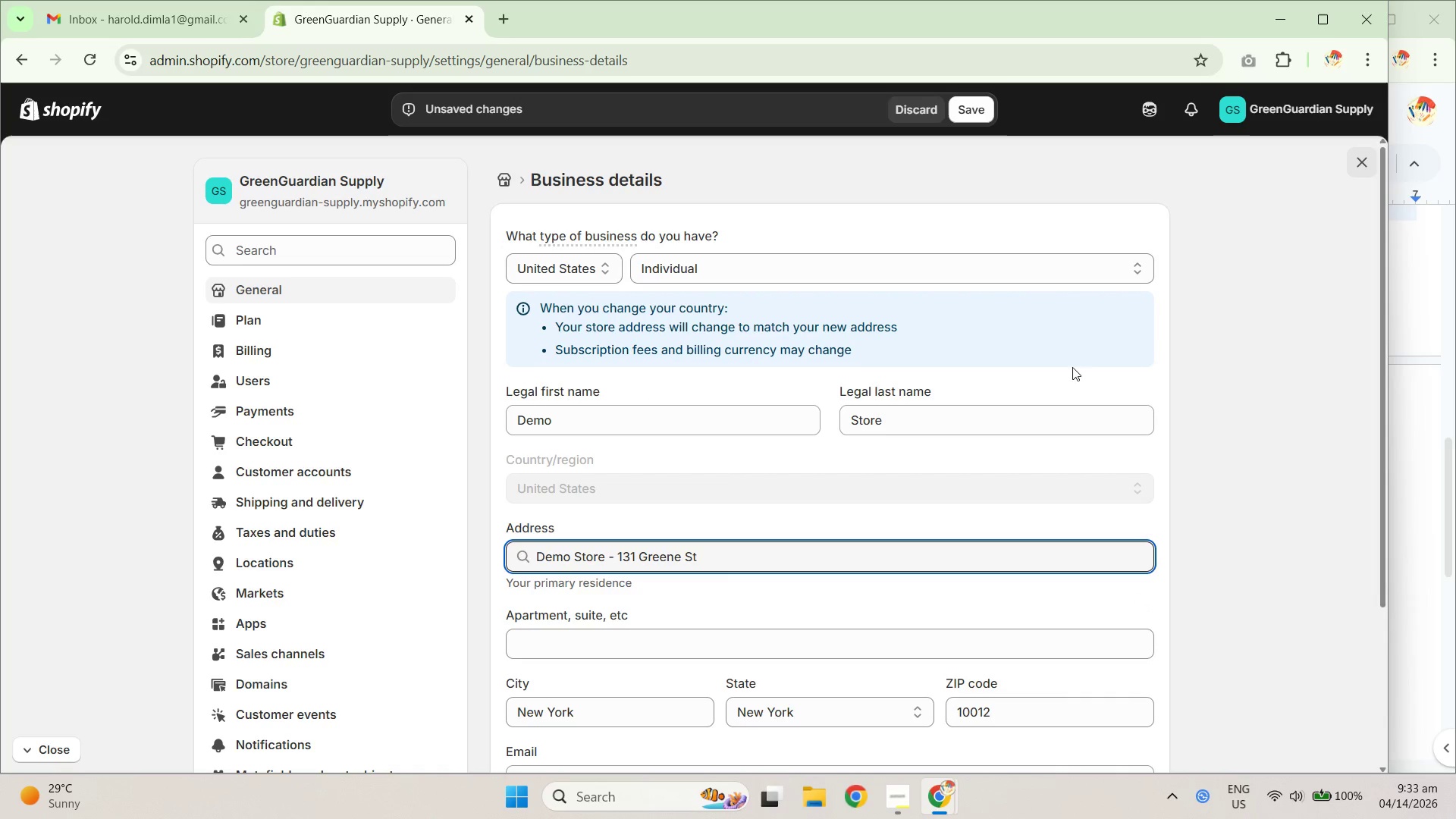 
left_click([1337, 338])
 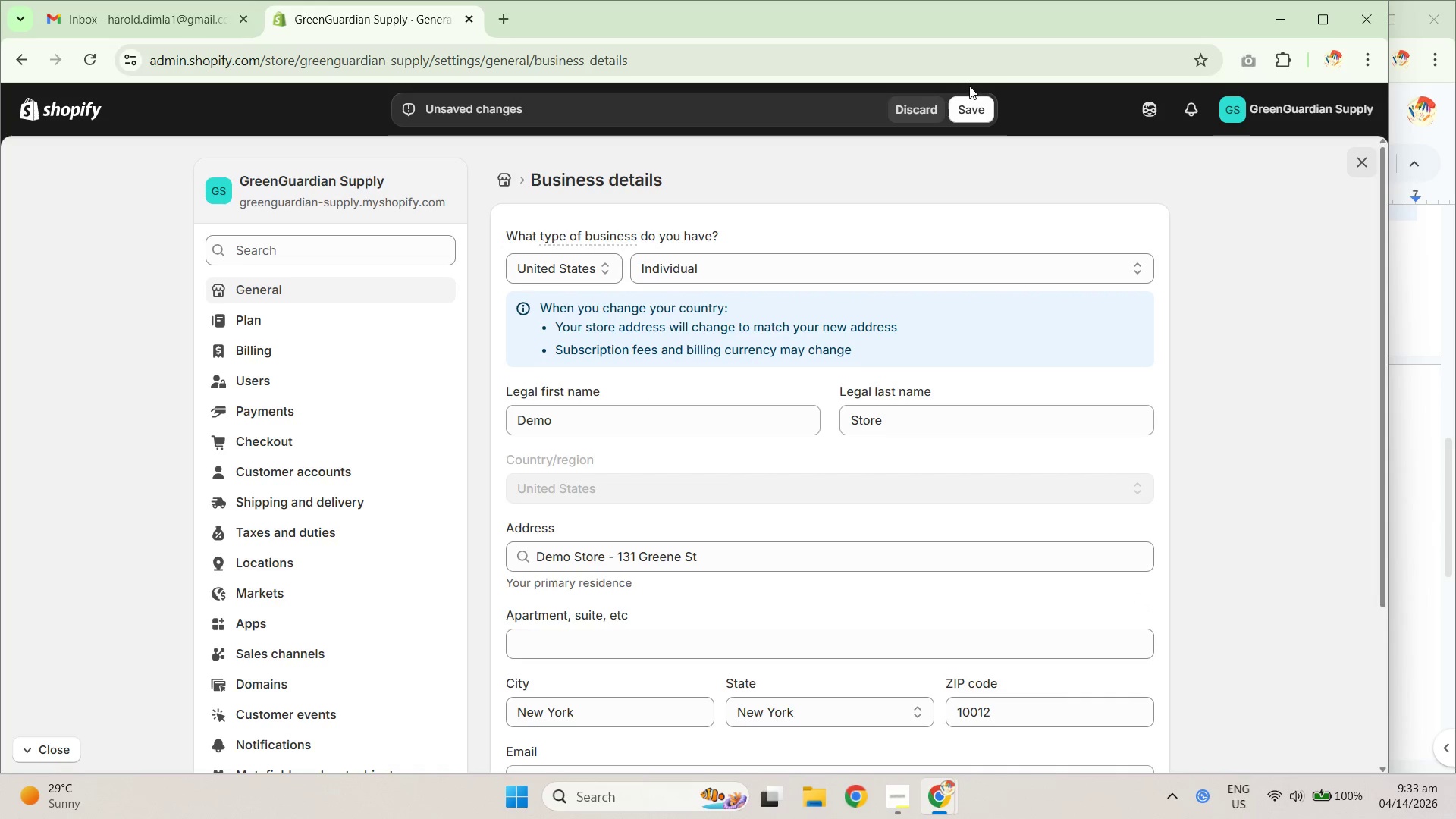 
left_click([974, 108])
 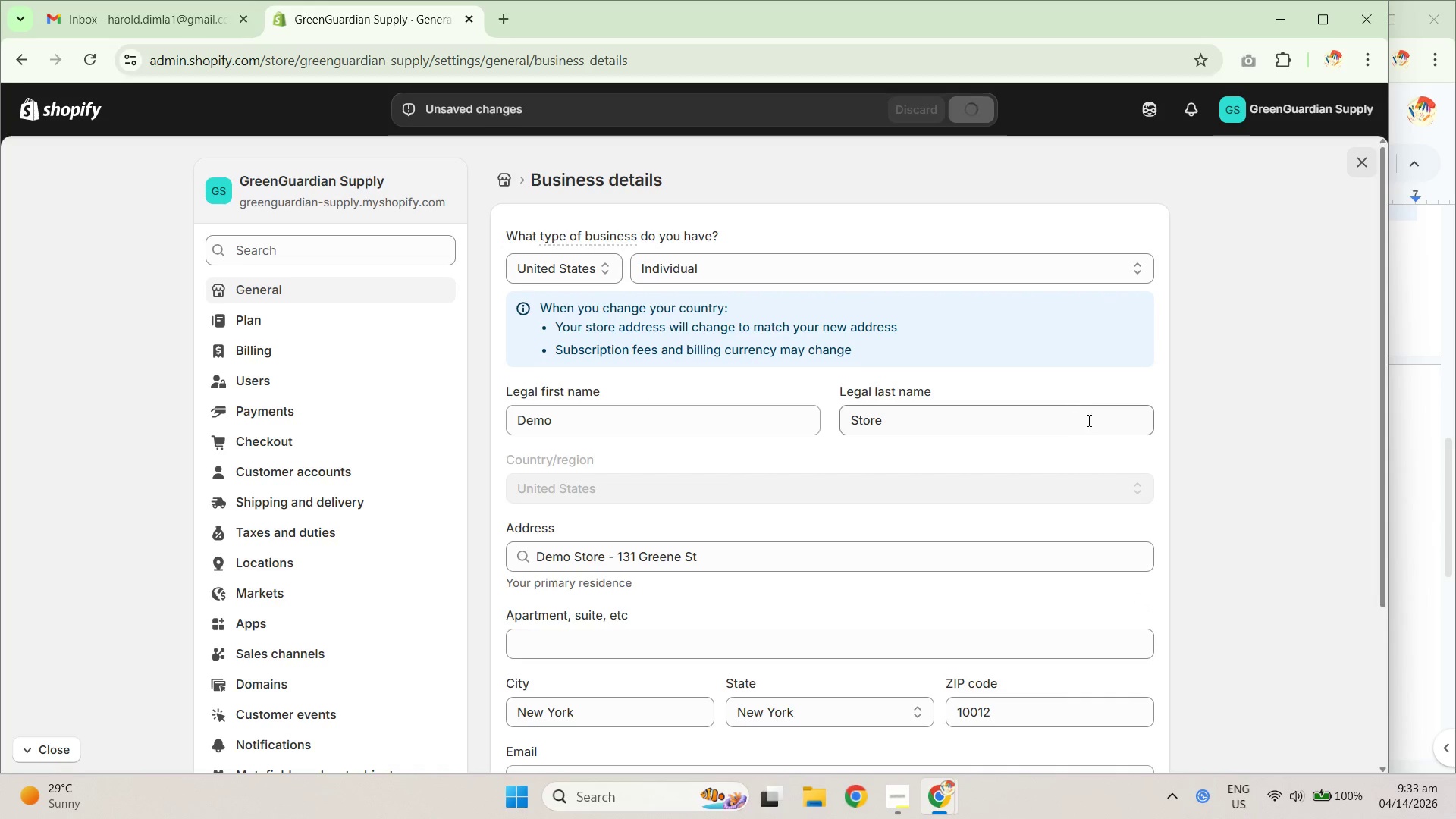 
scroll: coordinate [1141, 457], scroll_direction: down, amount: 6.0
 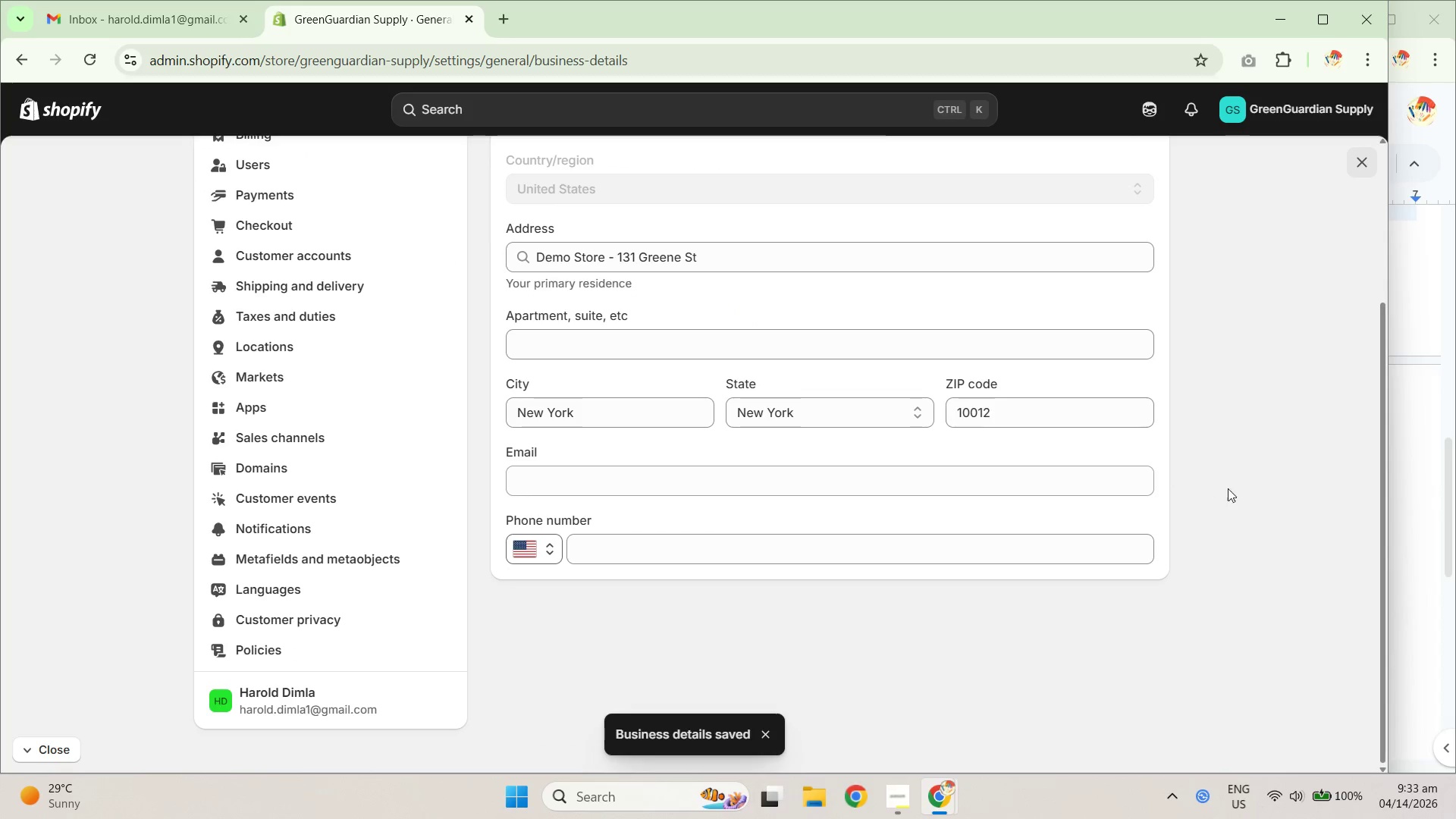 
scroll: coordinate [1207, 436], scroll_direction: up, amount: 9.0
 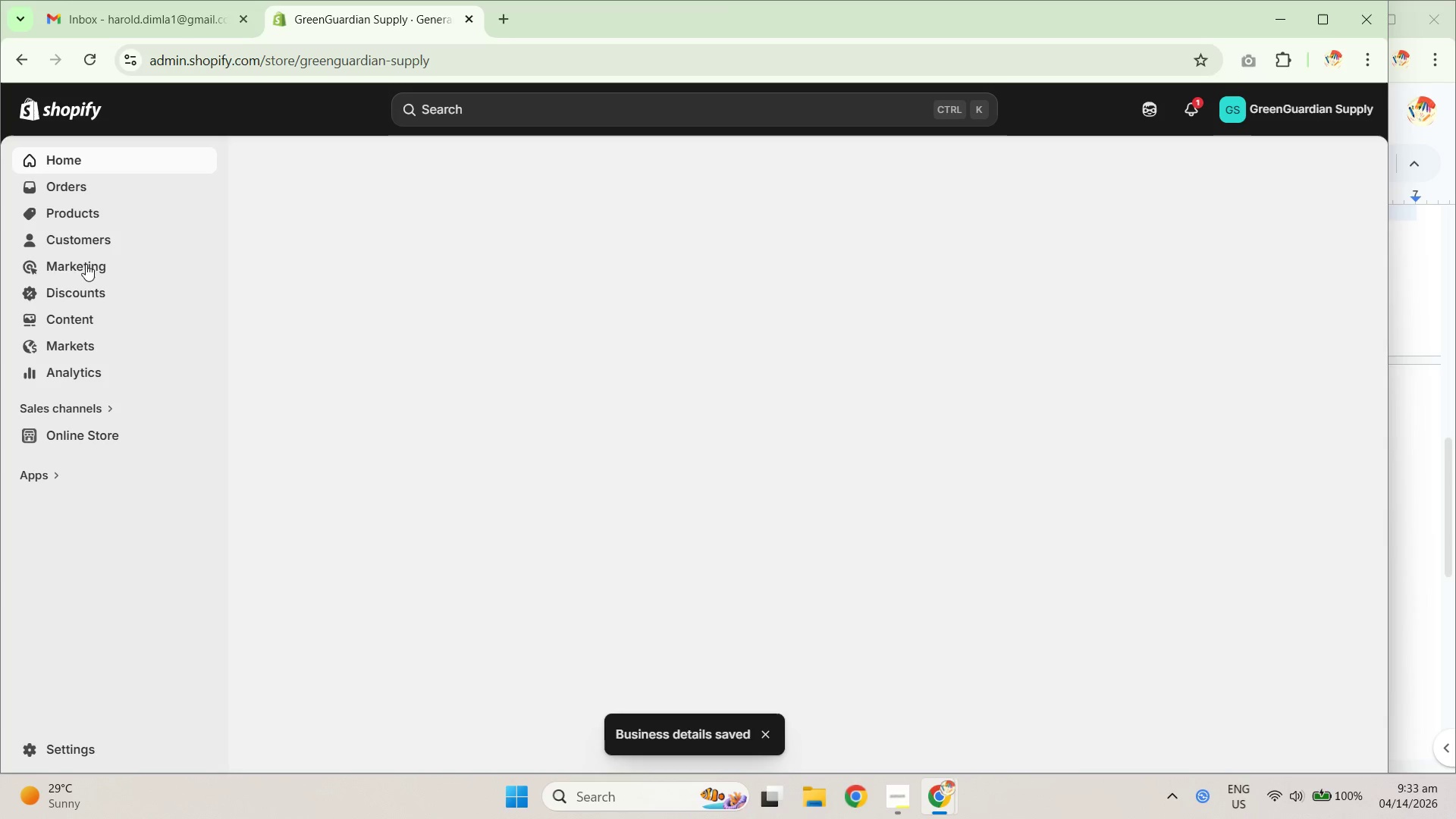 
left_click([64, 347])
 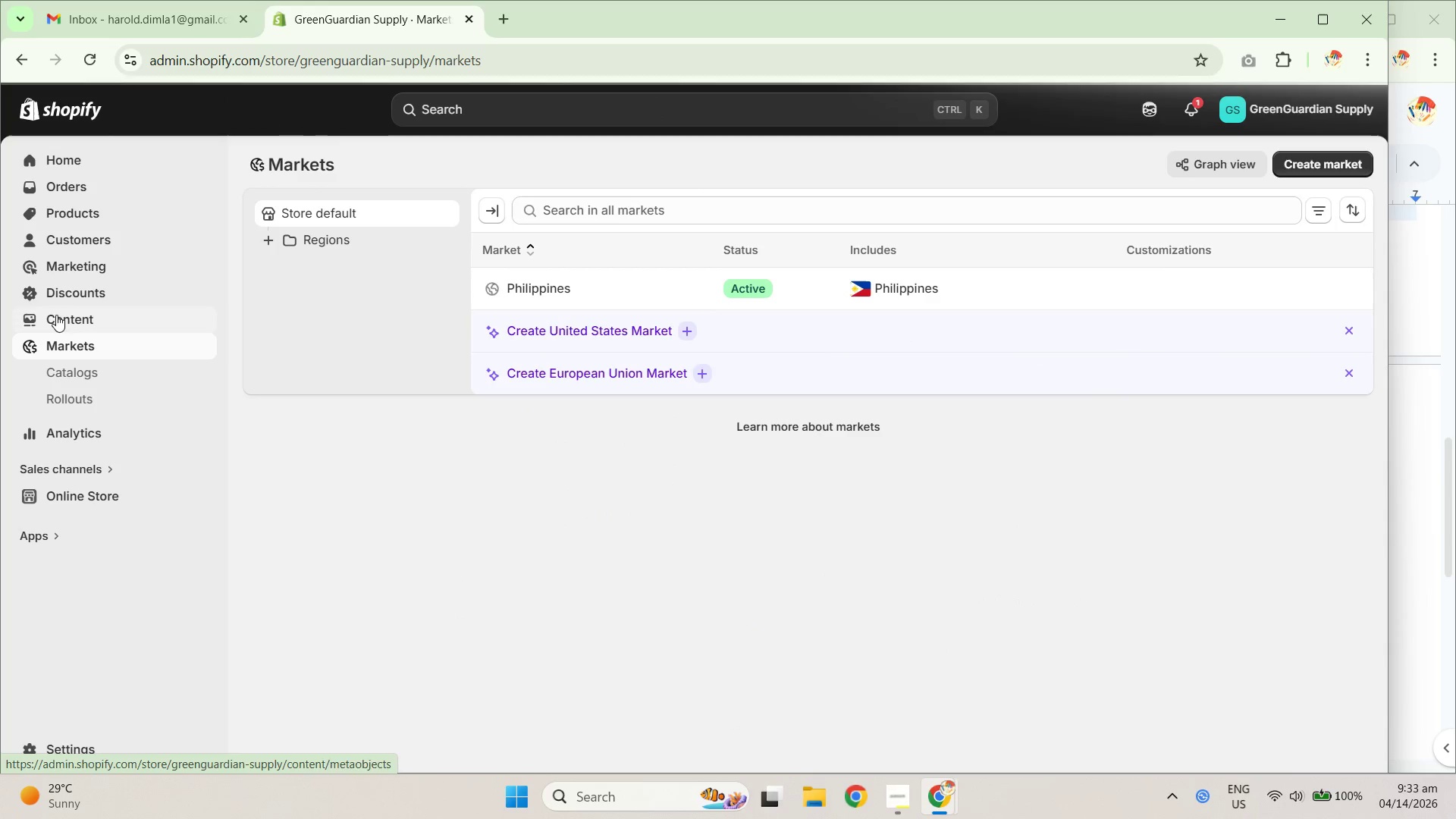 
left_click([686, 328])
 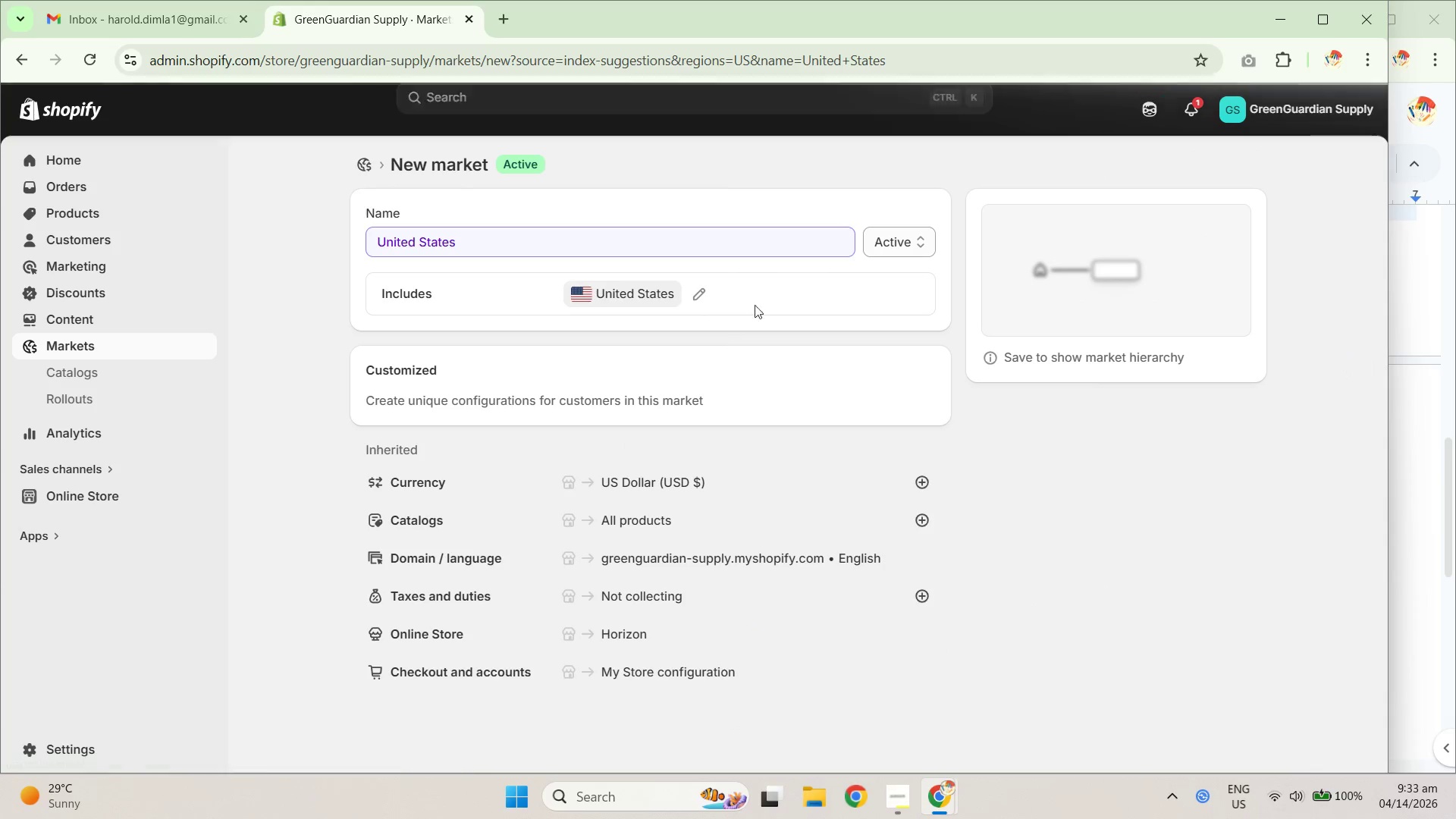 
left_click([981, 94])
 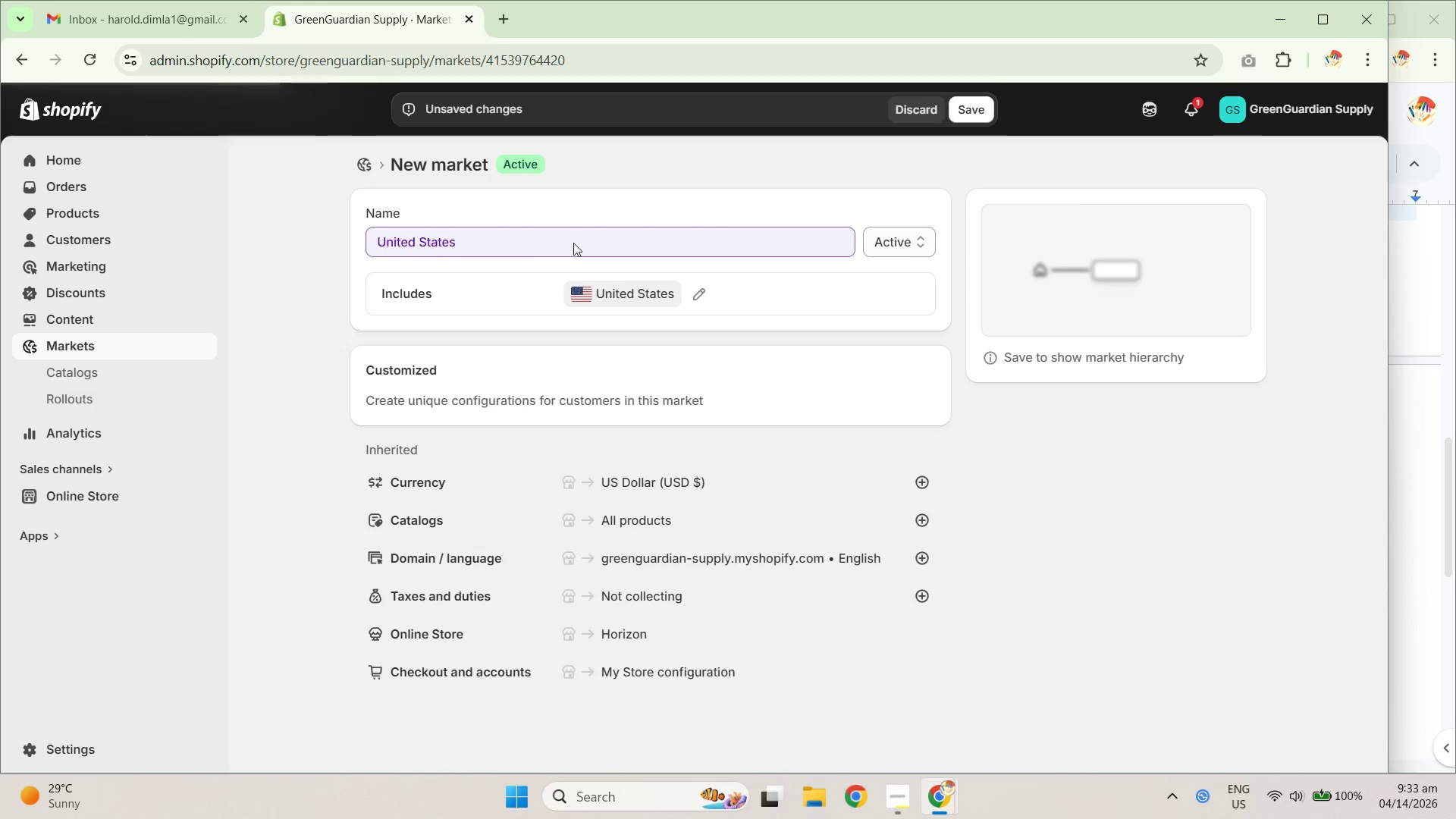 
left_click([361, 165])
 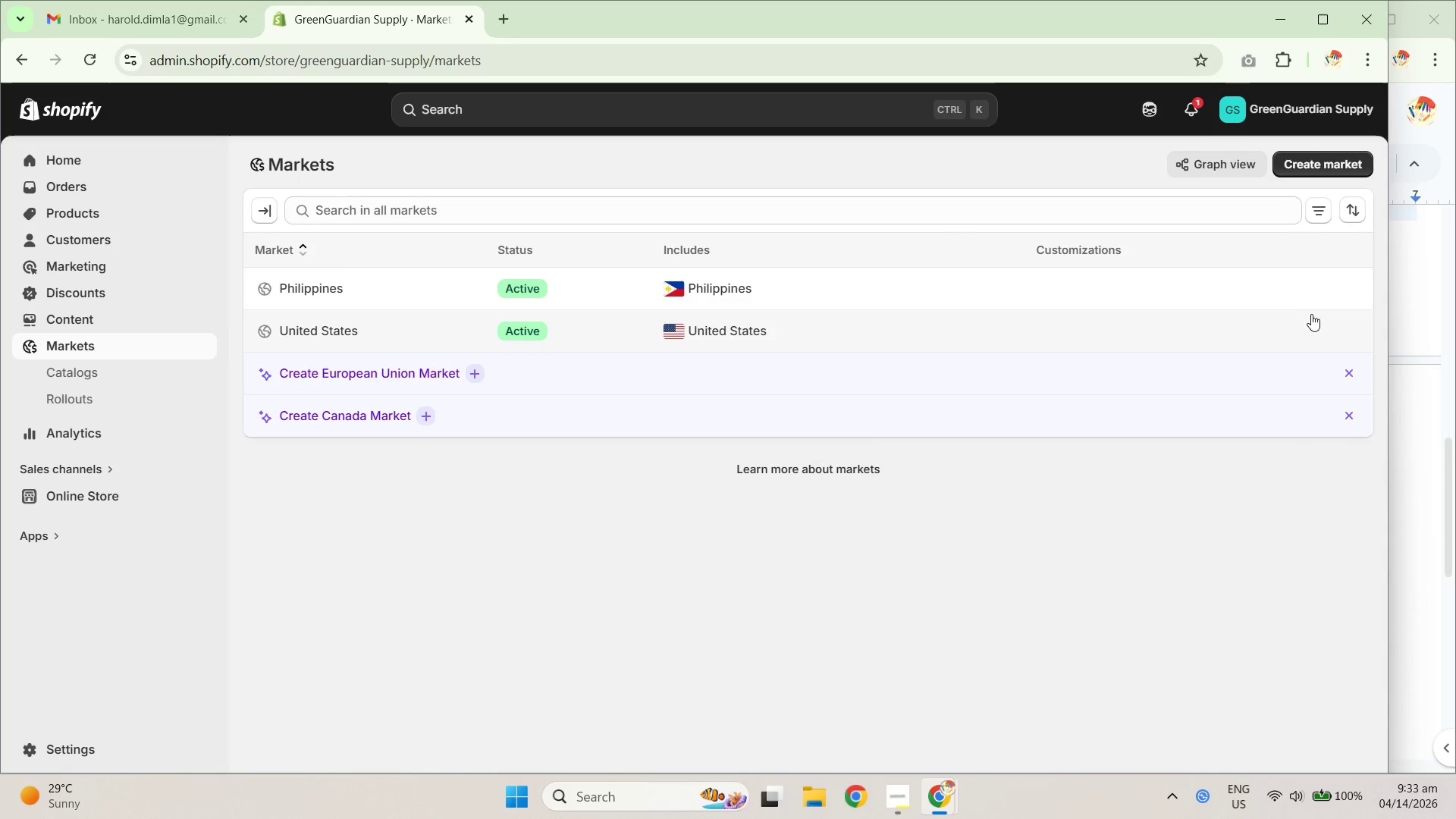 
left_click([890, 290])
 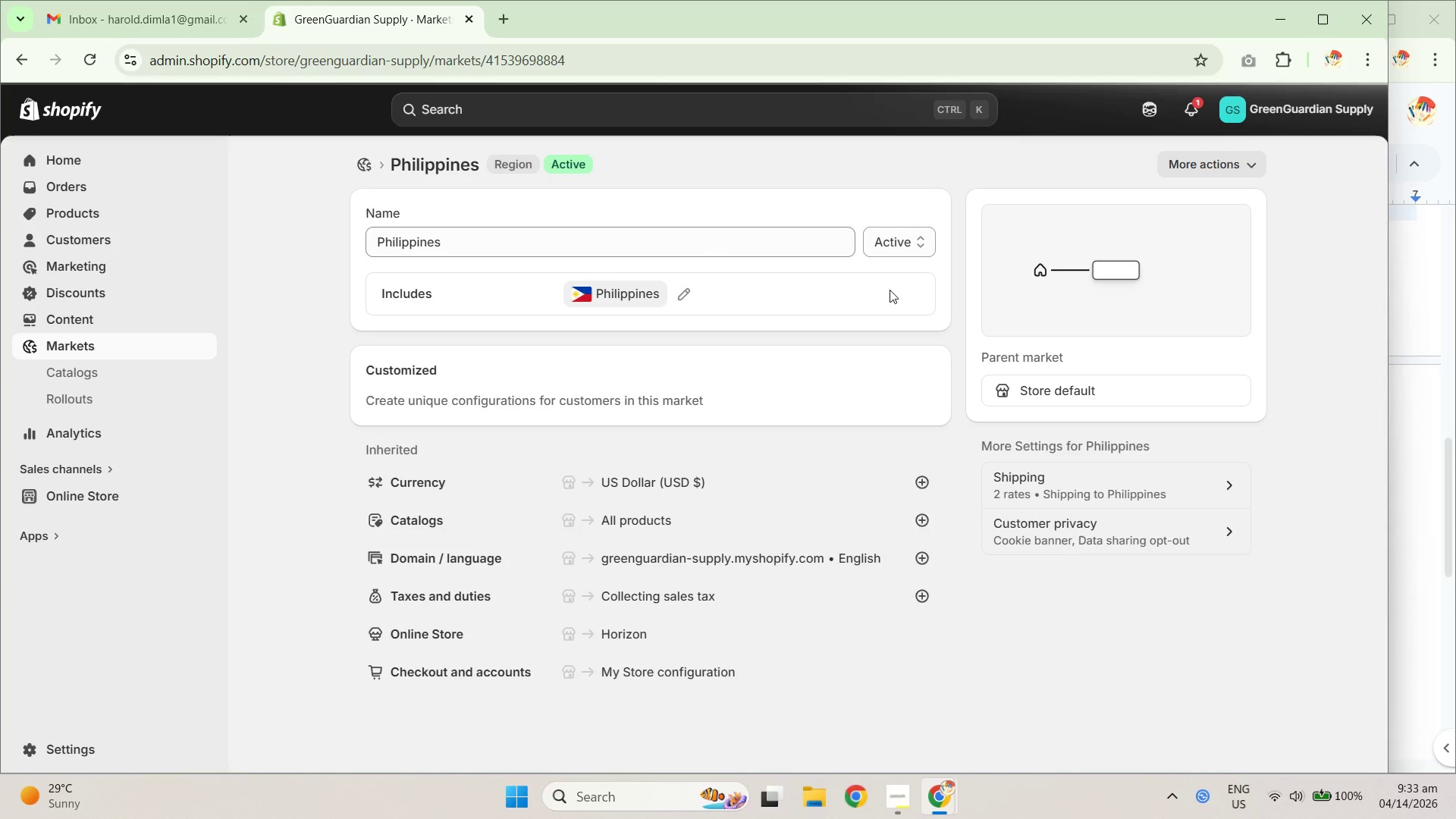 
left_click([908, 235])
 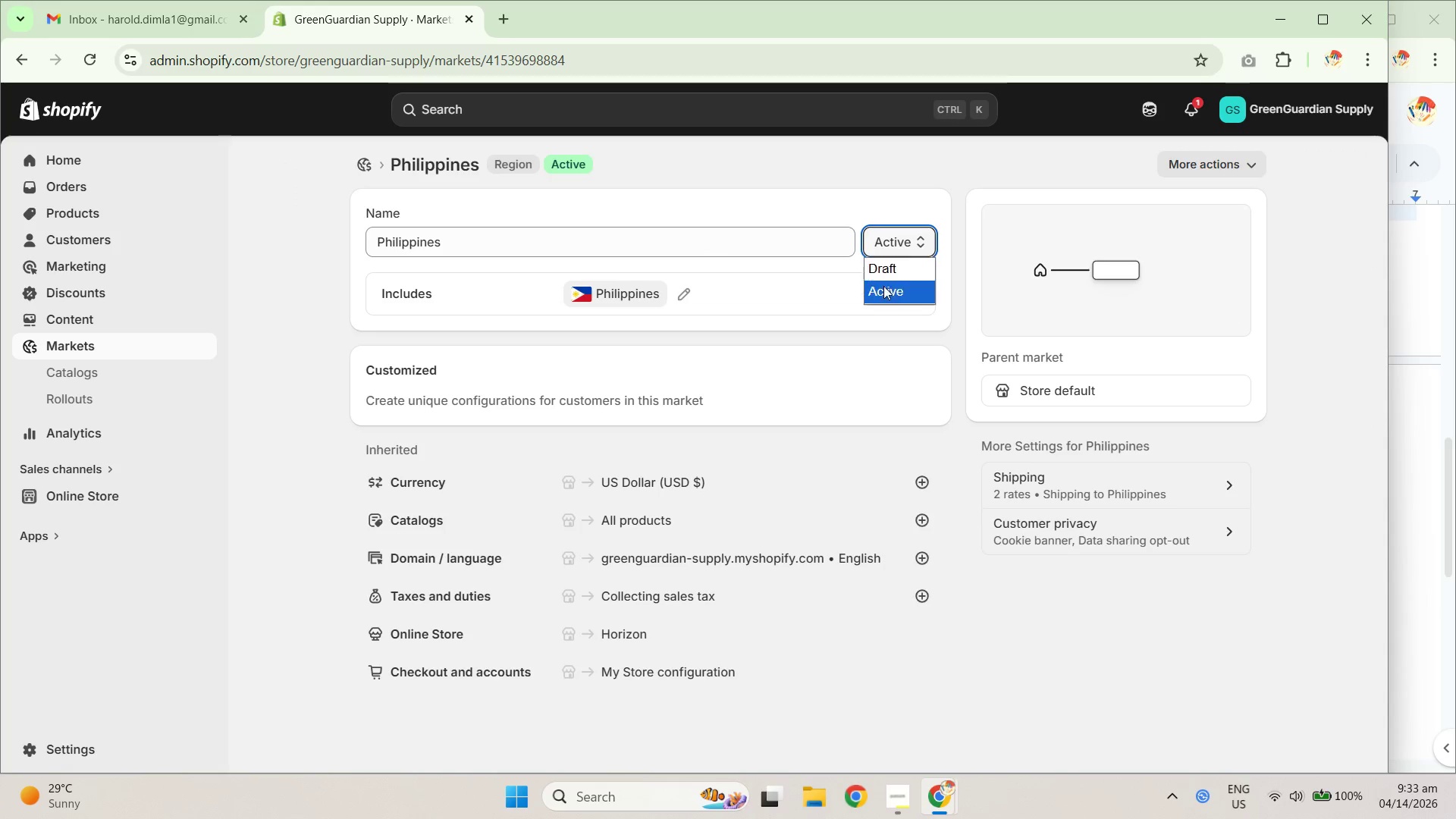 
left_click([893, 270])
 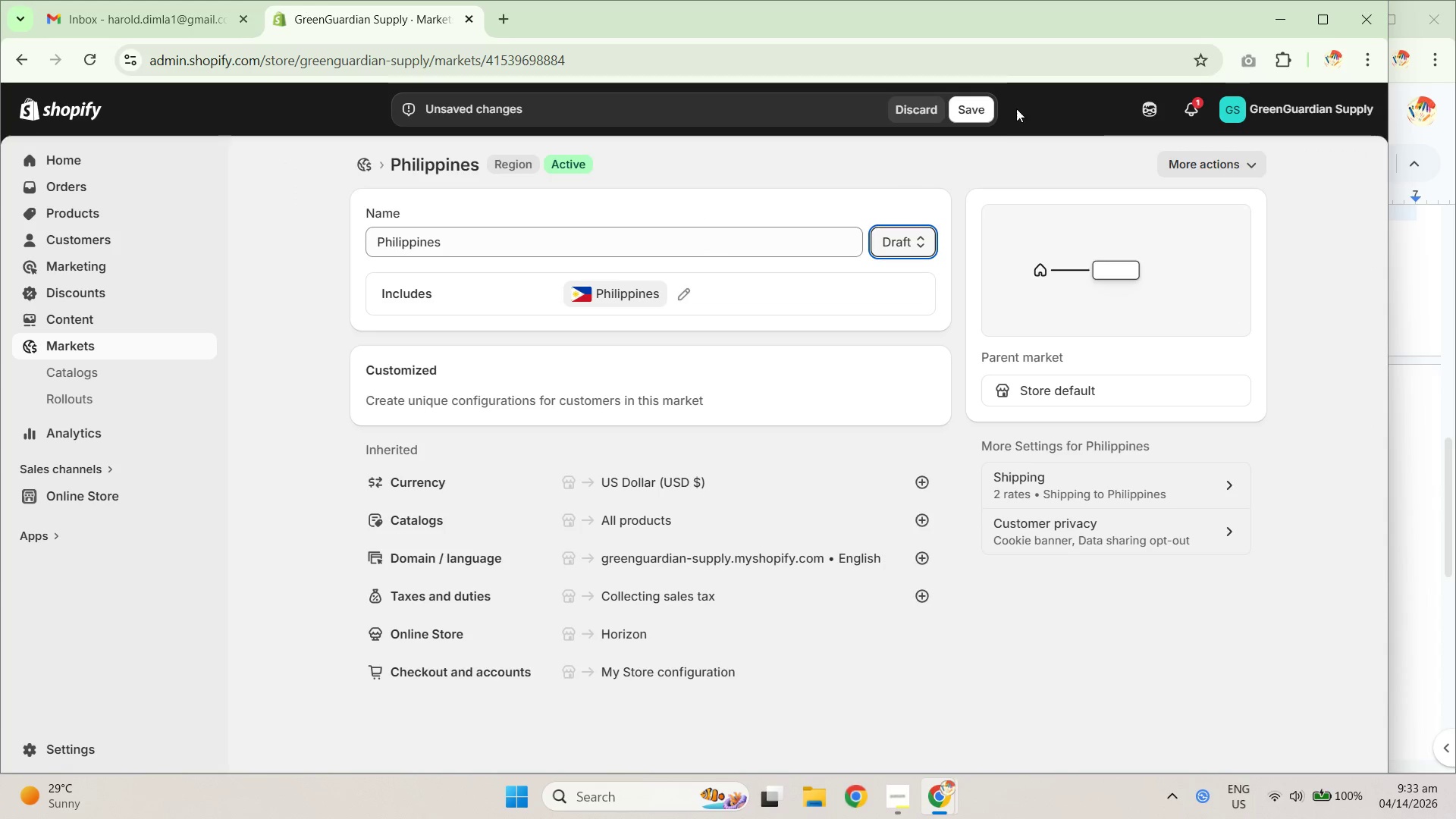 
left_click([967, 115])
 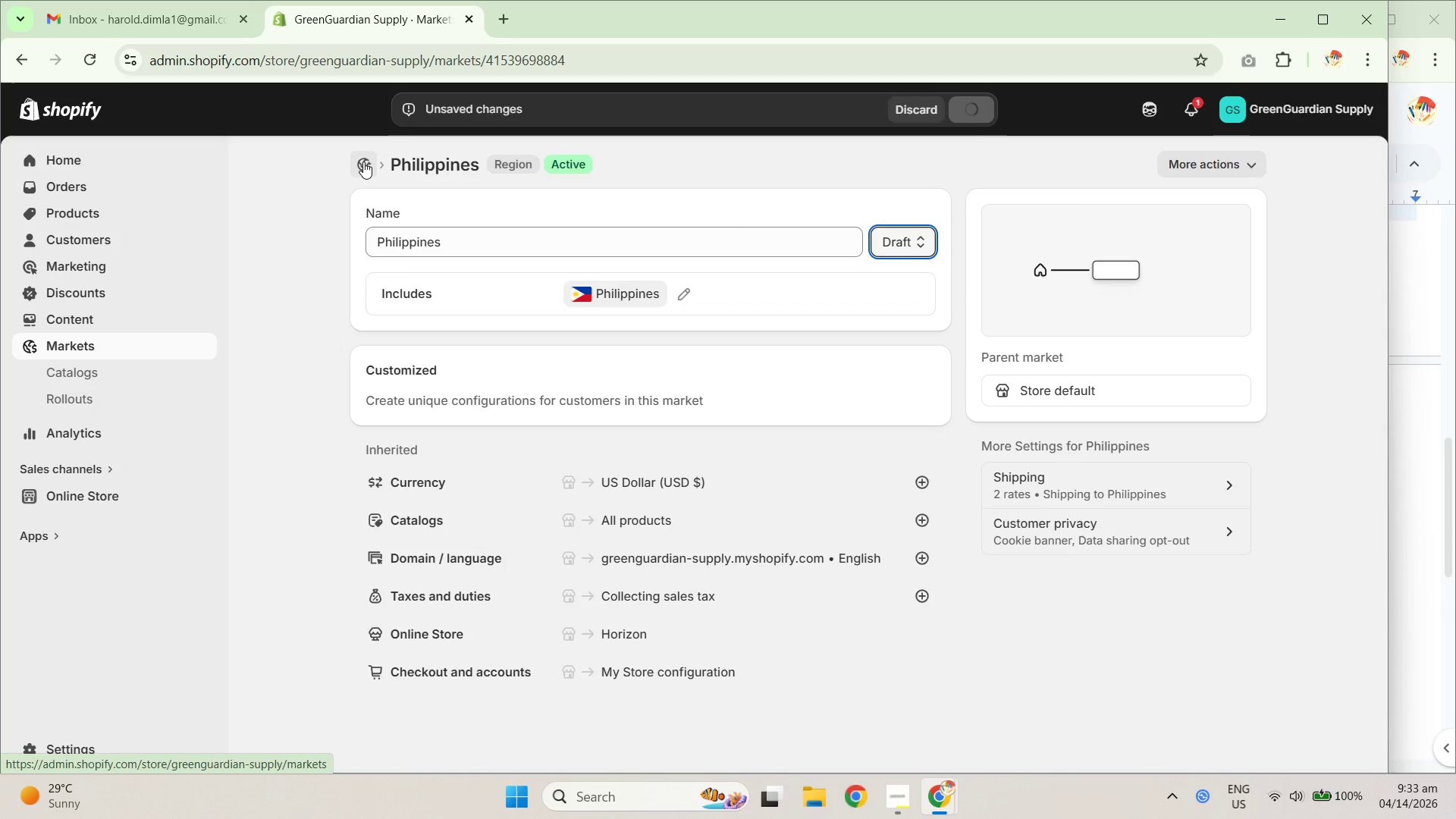 
left_click([363, 162])
 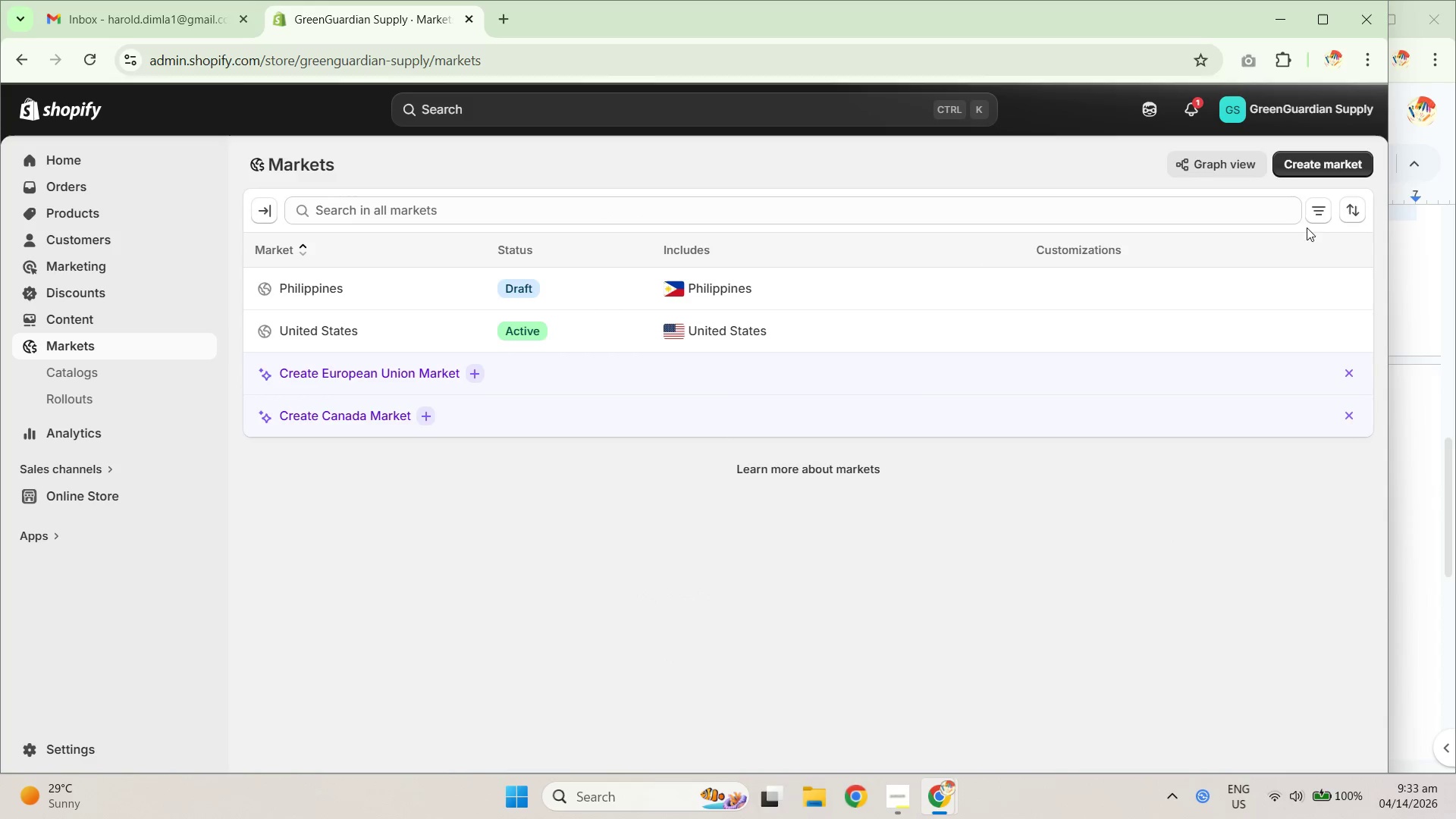 
left_click([1299, 161])
 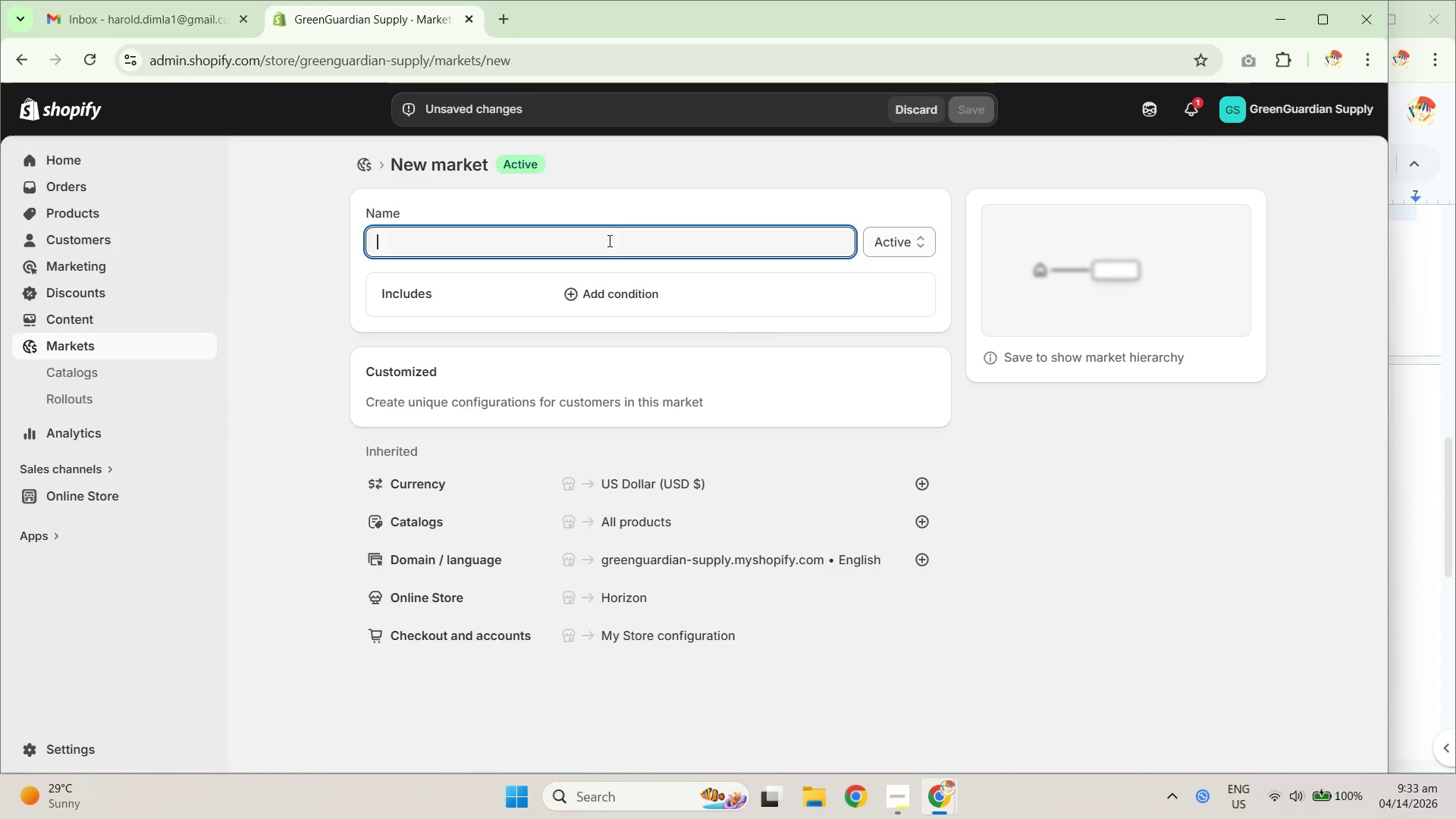 
type(united kingdom)